 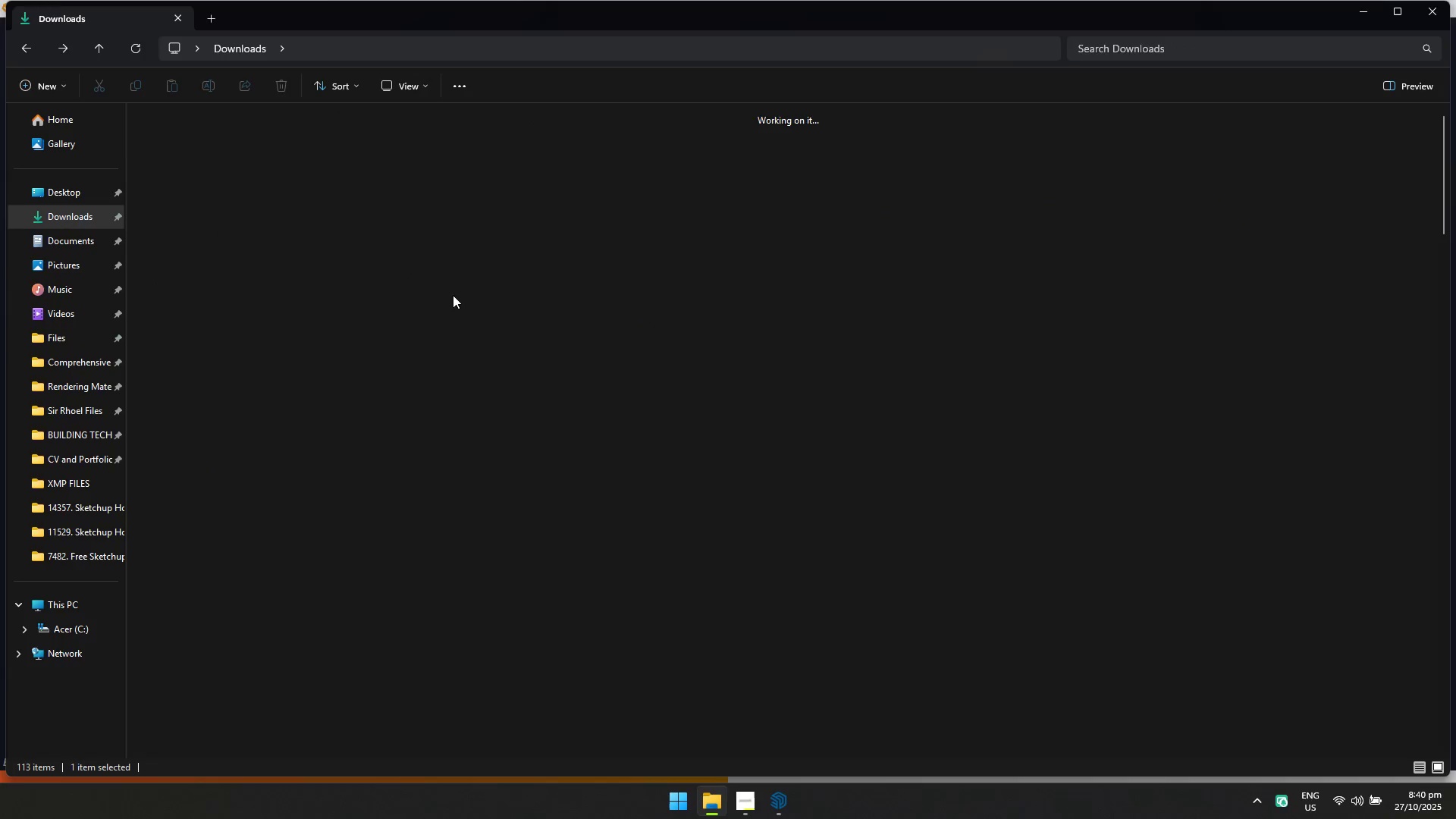 
double_click([285, 280])
 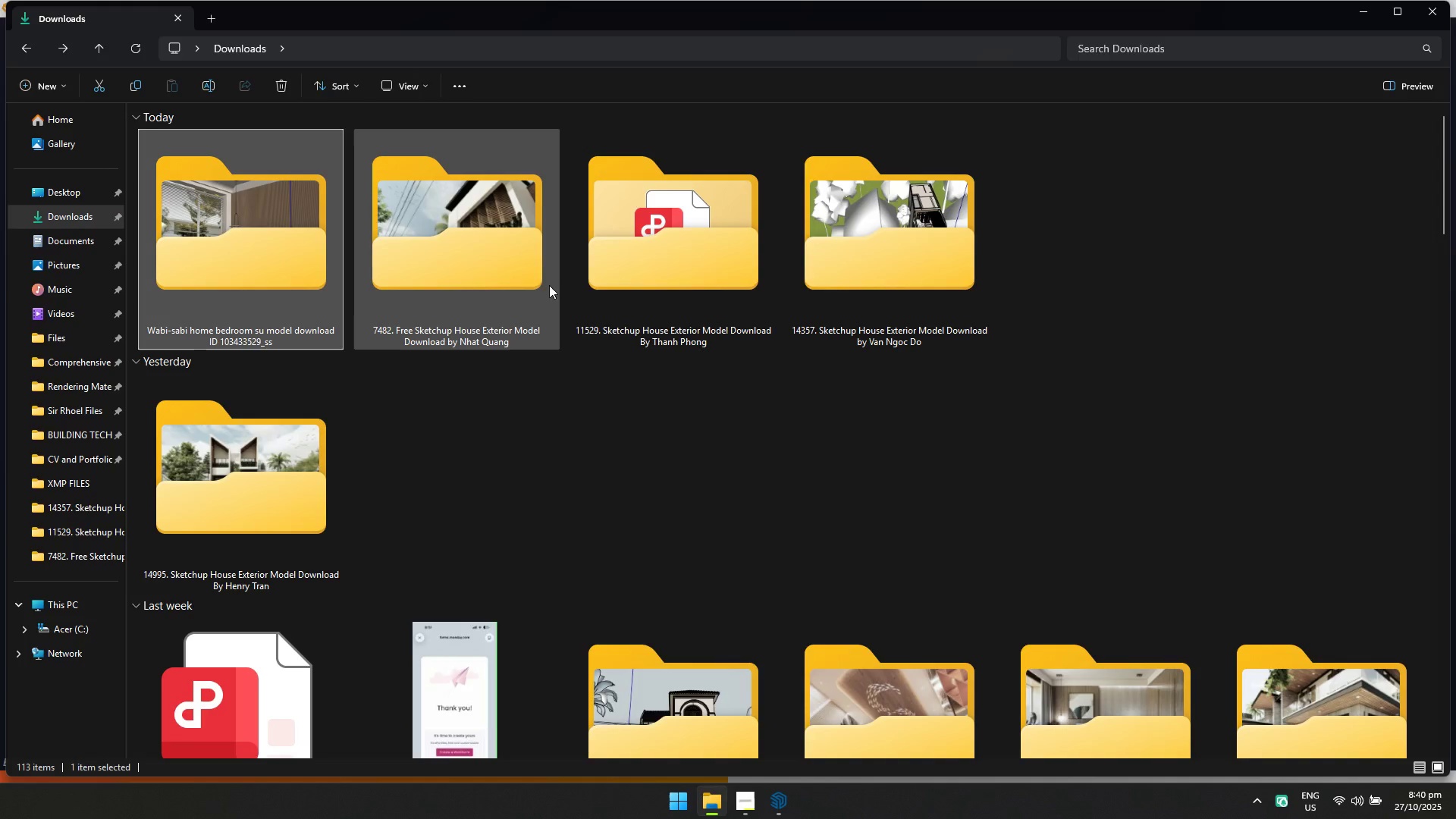 
double_click([549, 285])
 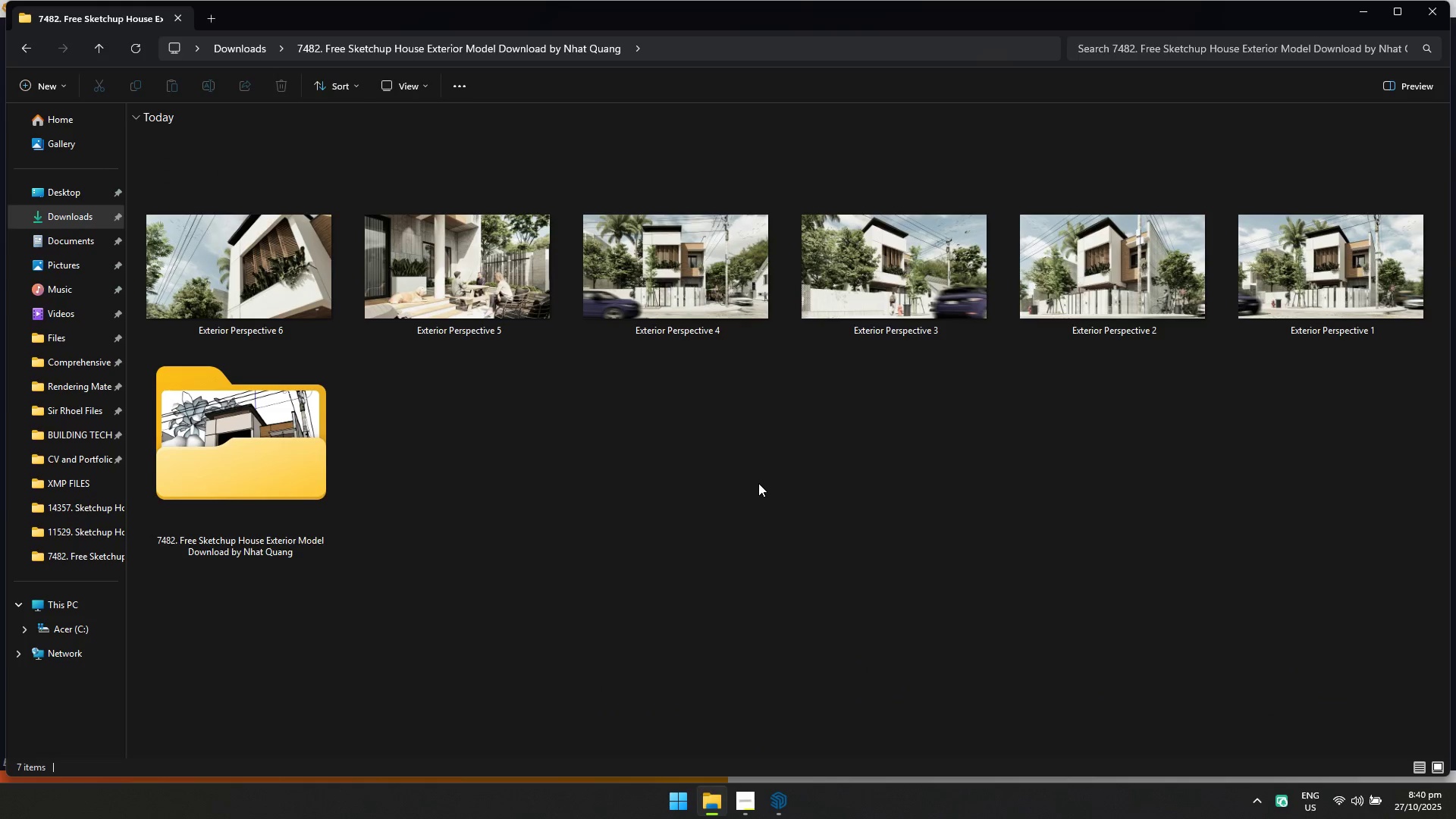 
left_click([758, 483])
 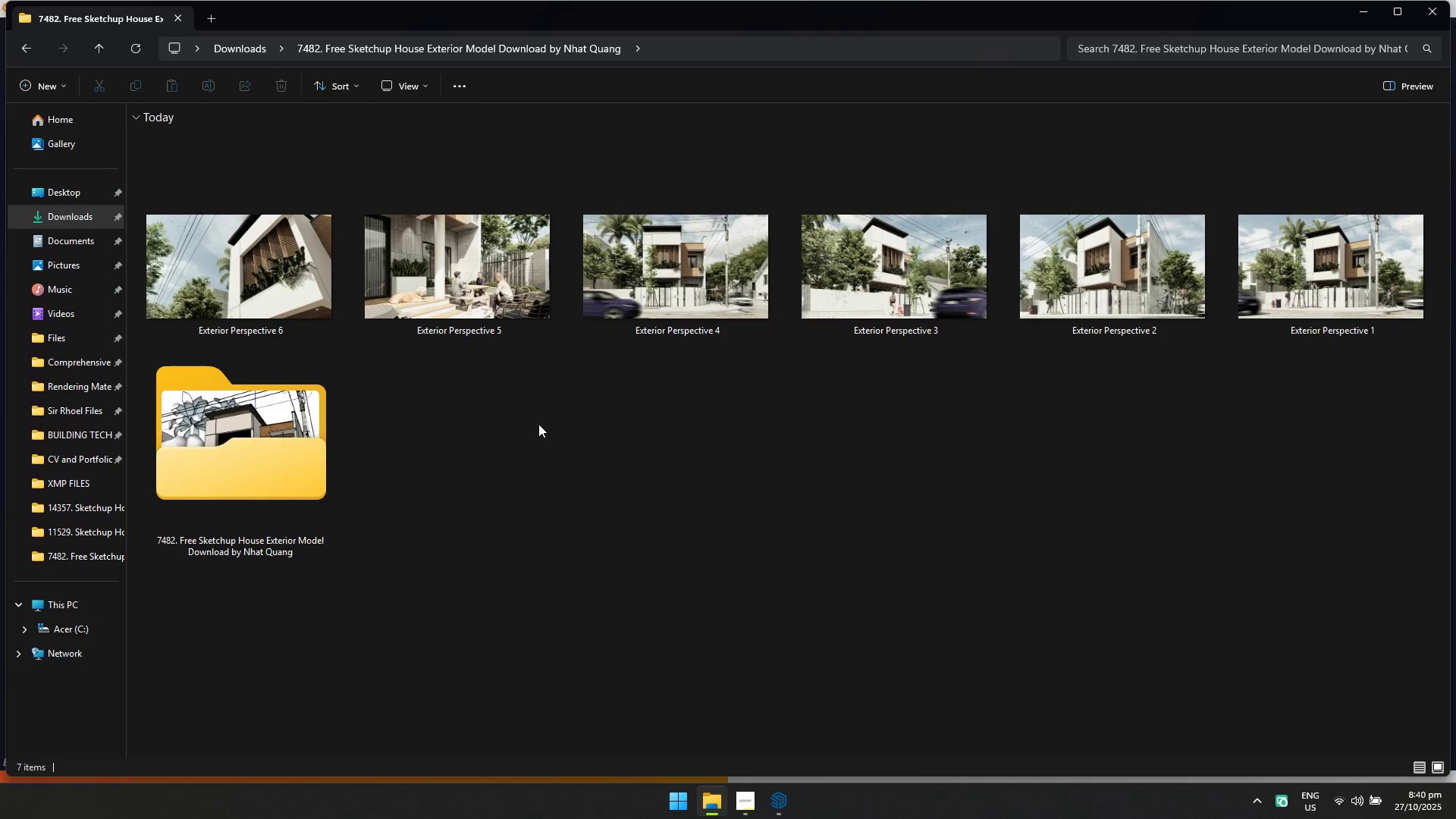 
wait(5.49)
 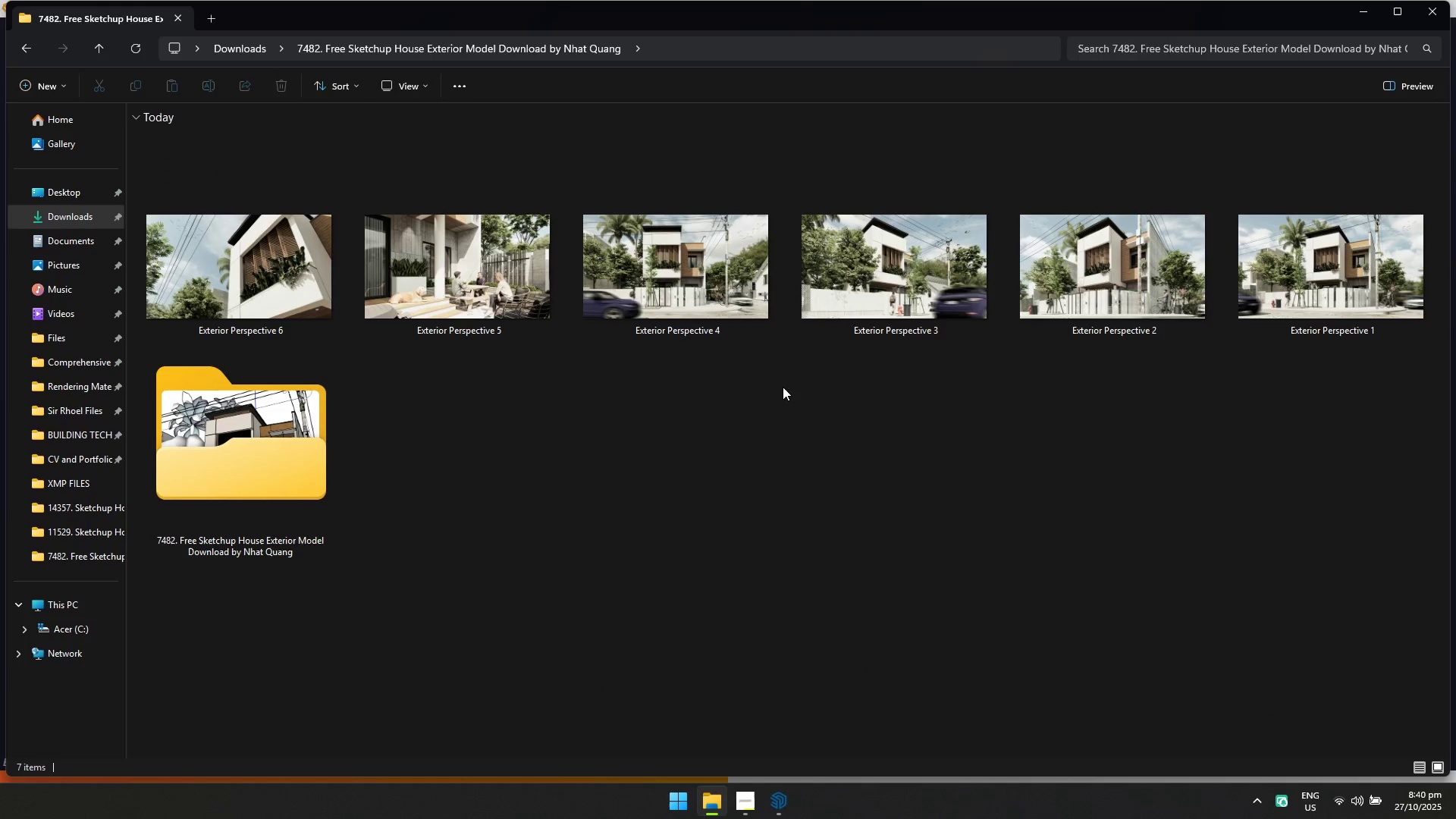 
left_click([57, 599])
 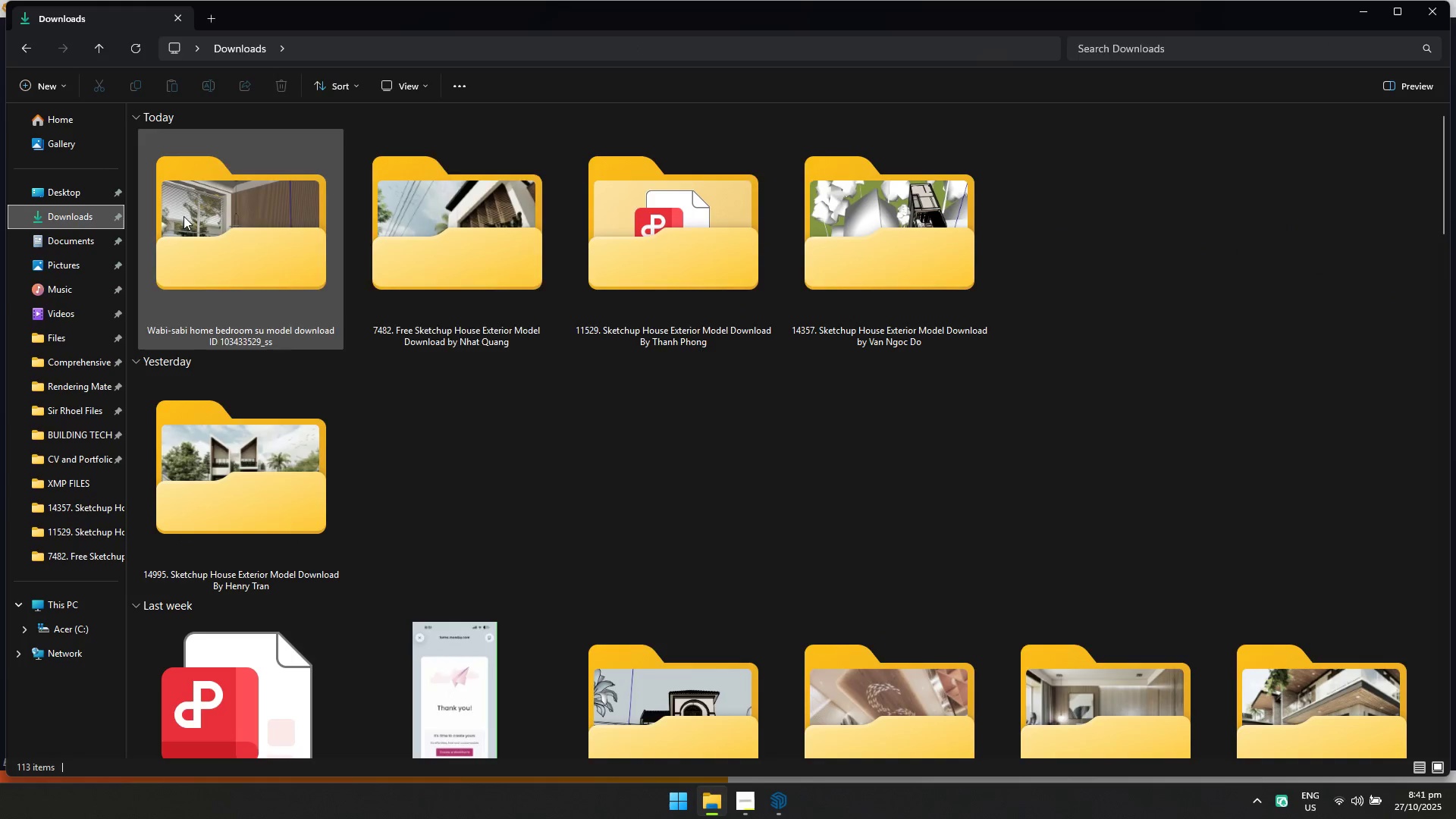 
left_click([1034, 412])
 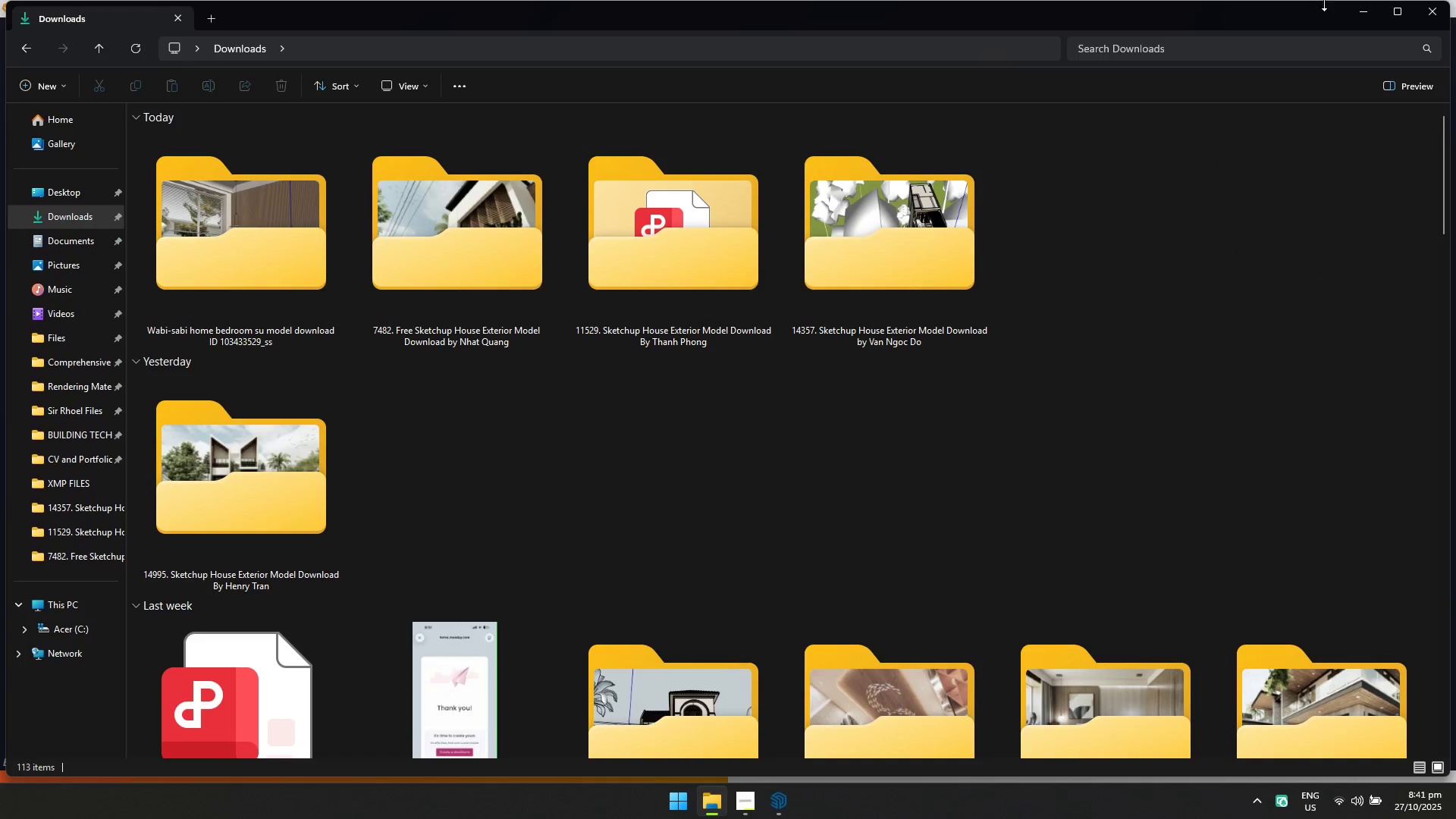 
left_click([1356, 10])
 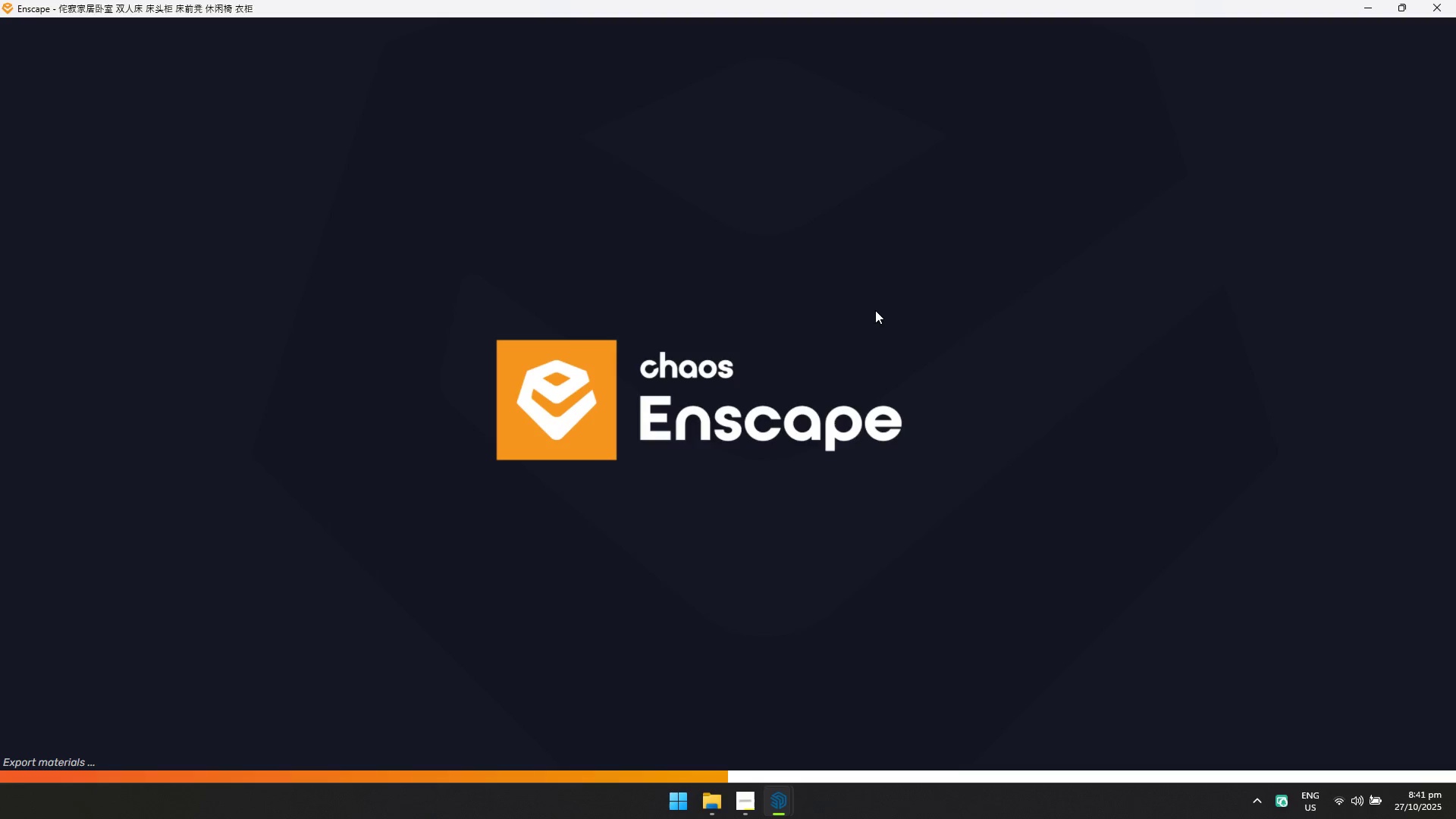 
key(Alt+Tab)
 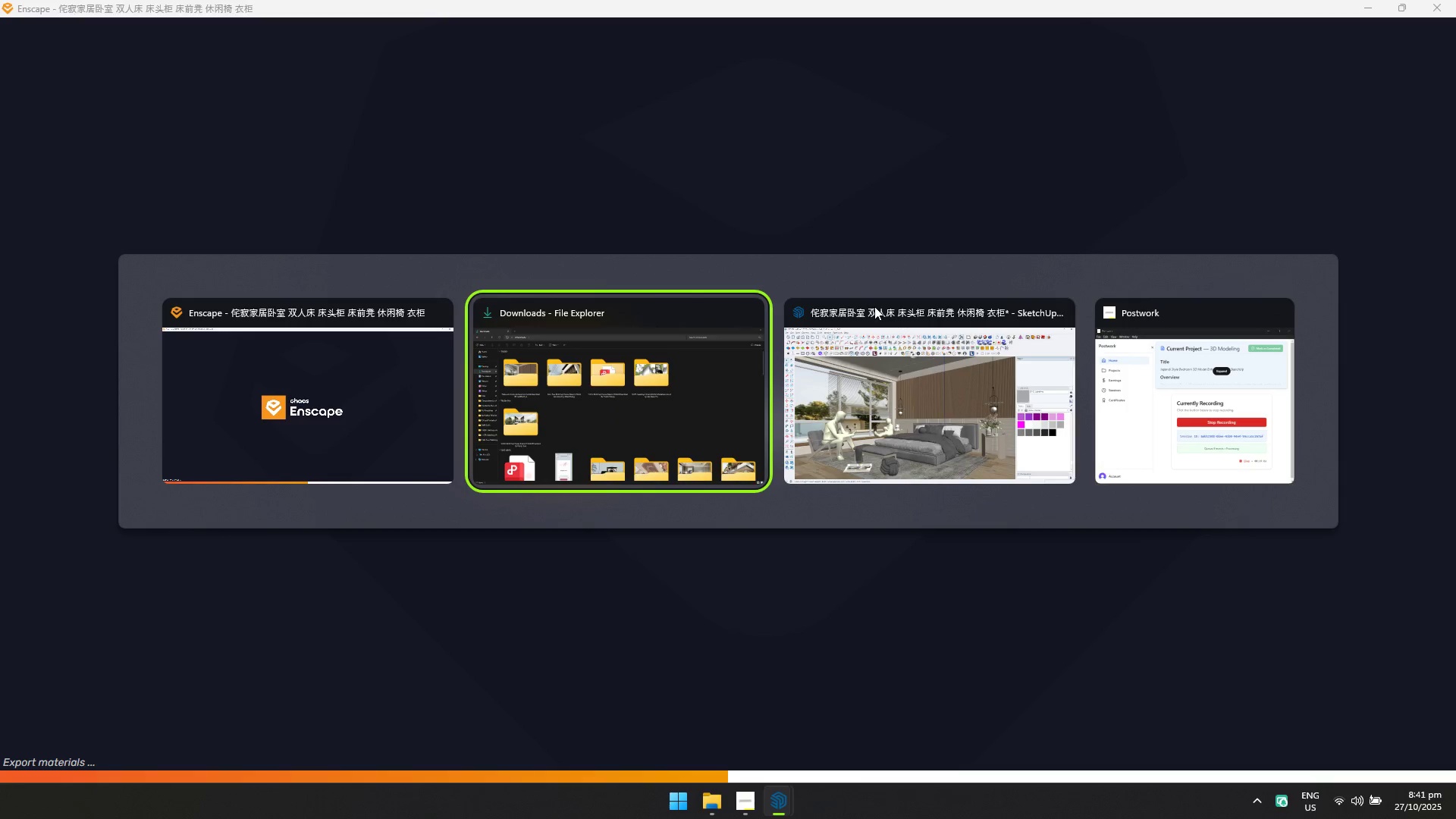 
key(Alt+Tab)
 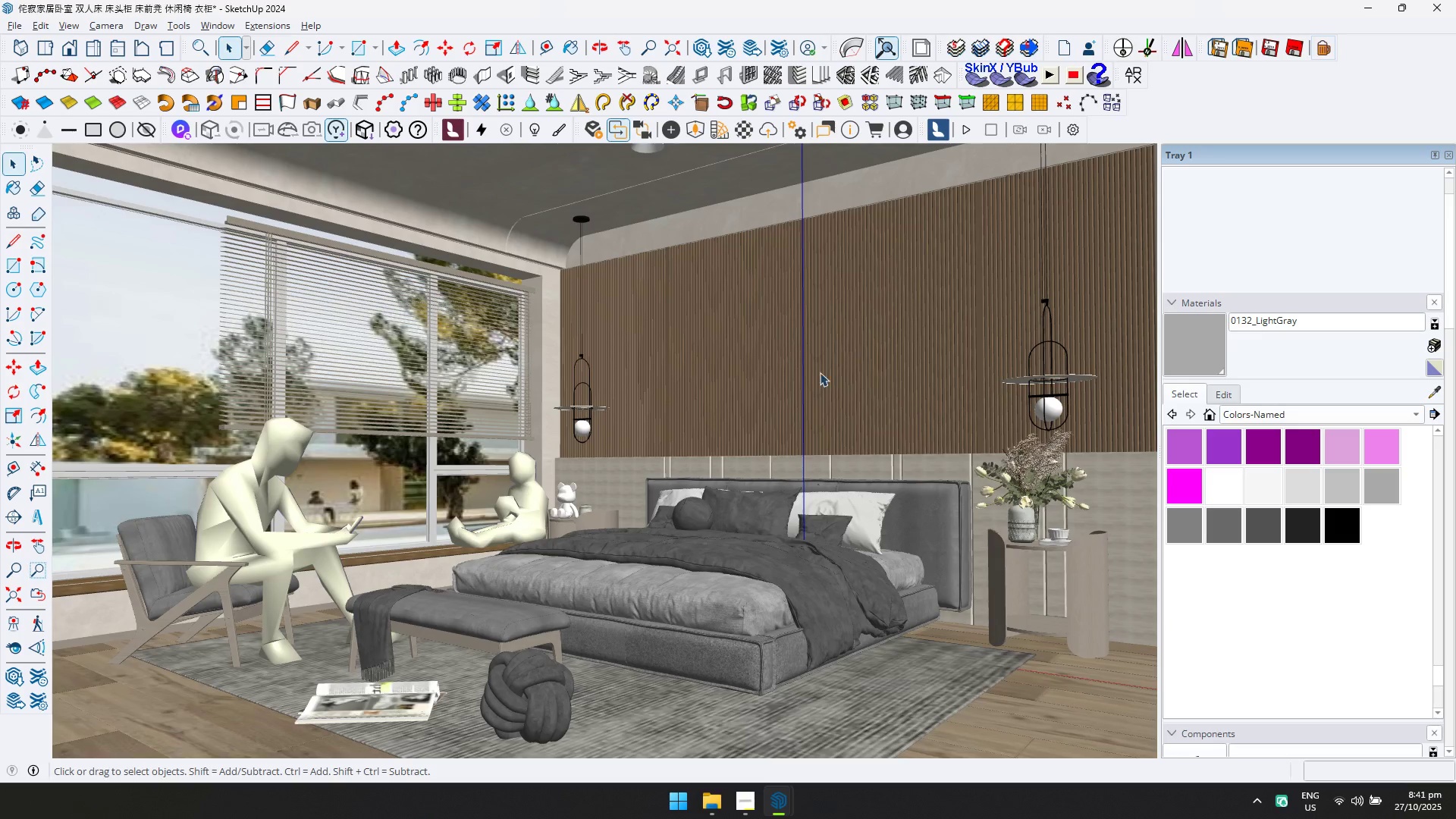 
key(Alt+Tab)
 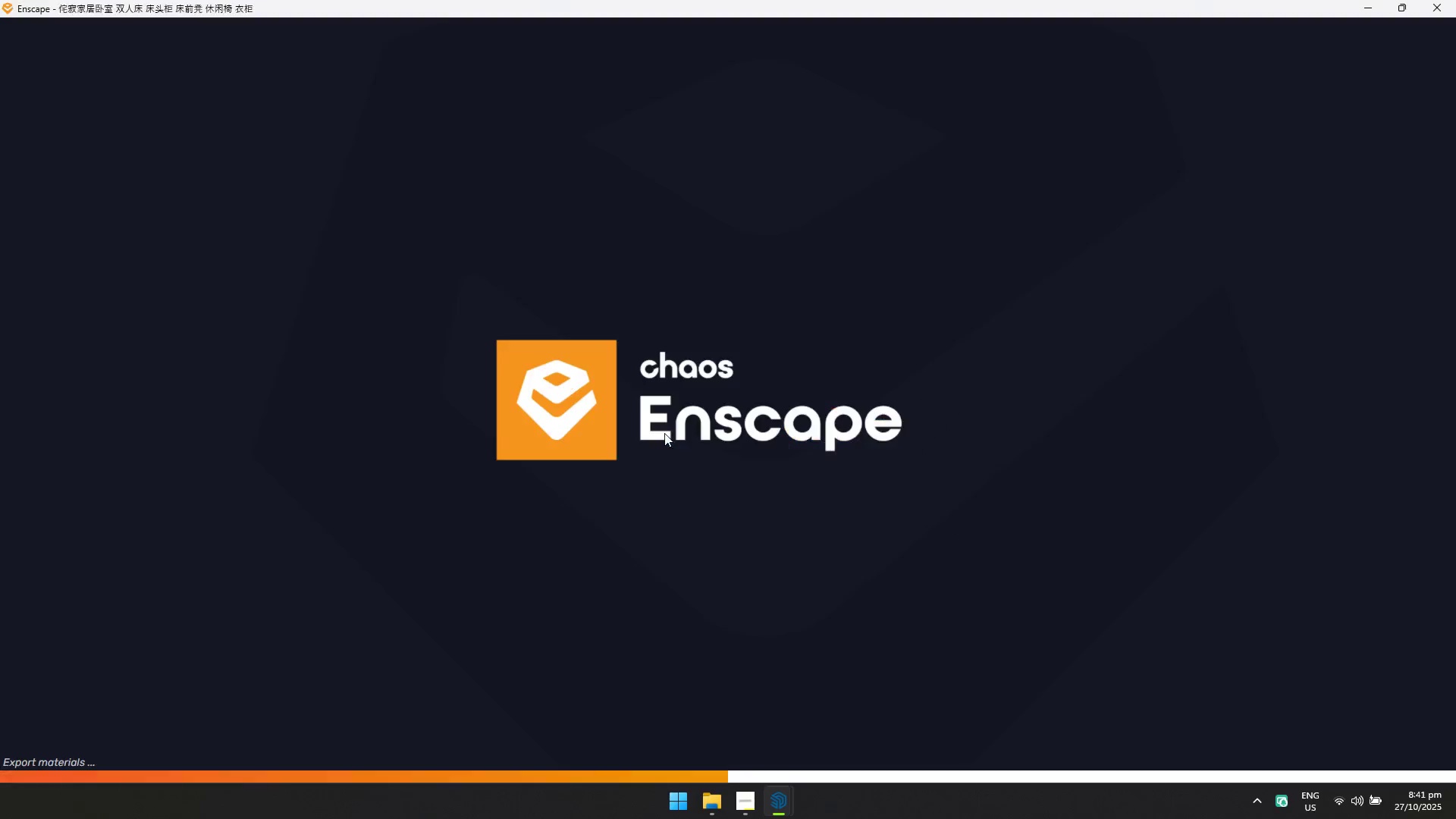 
key(Alt+Tab)
 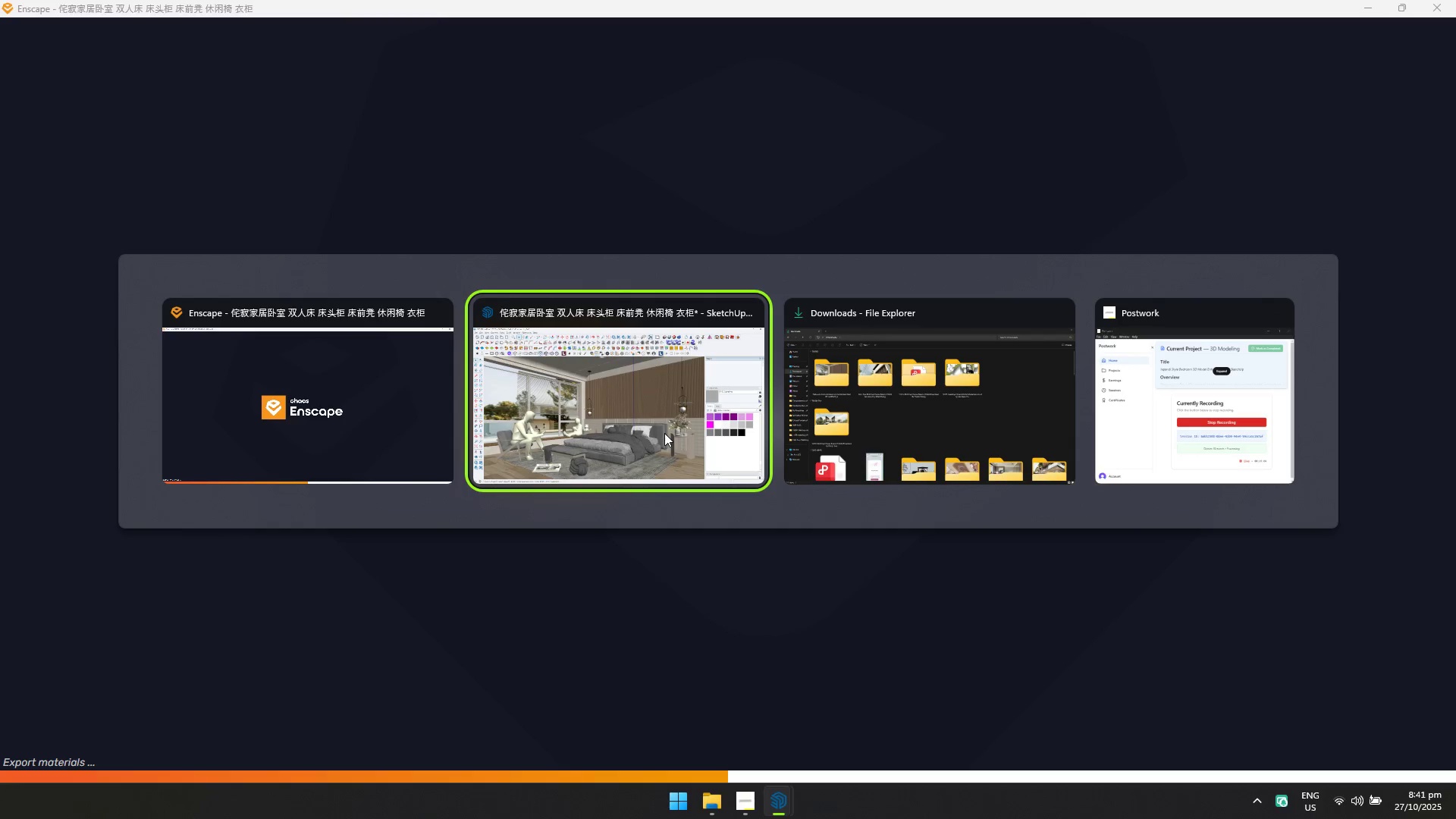 
key(Alt+Tab)
 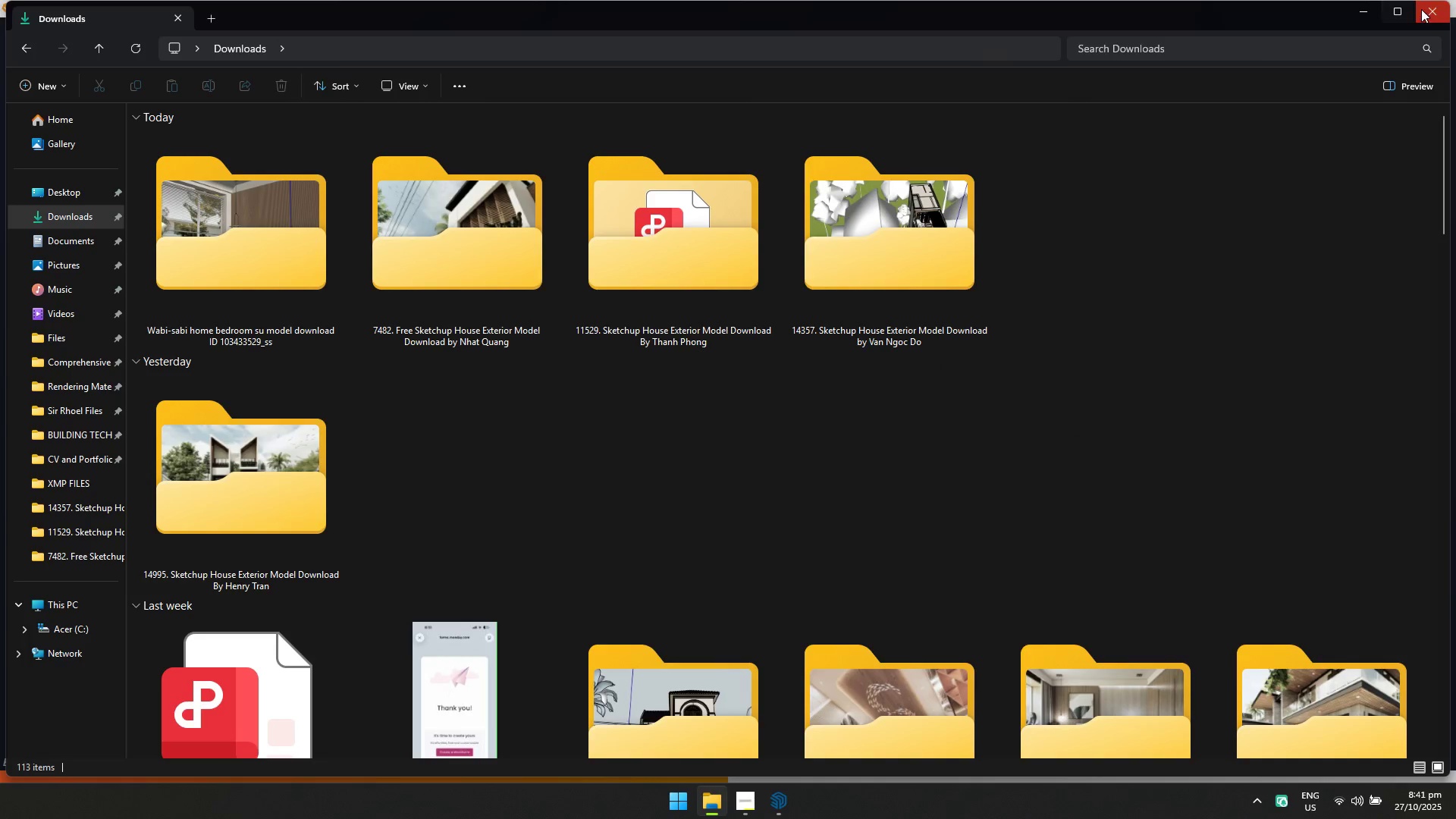 
key(Alt+Tab)
 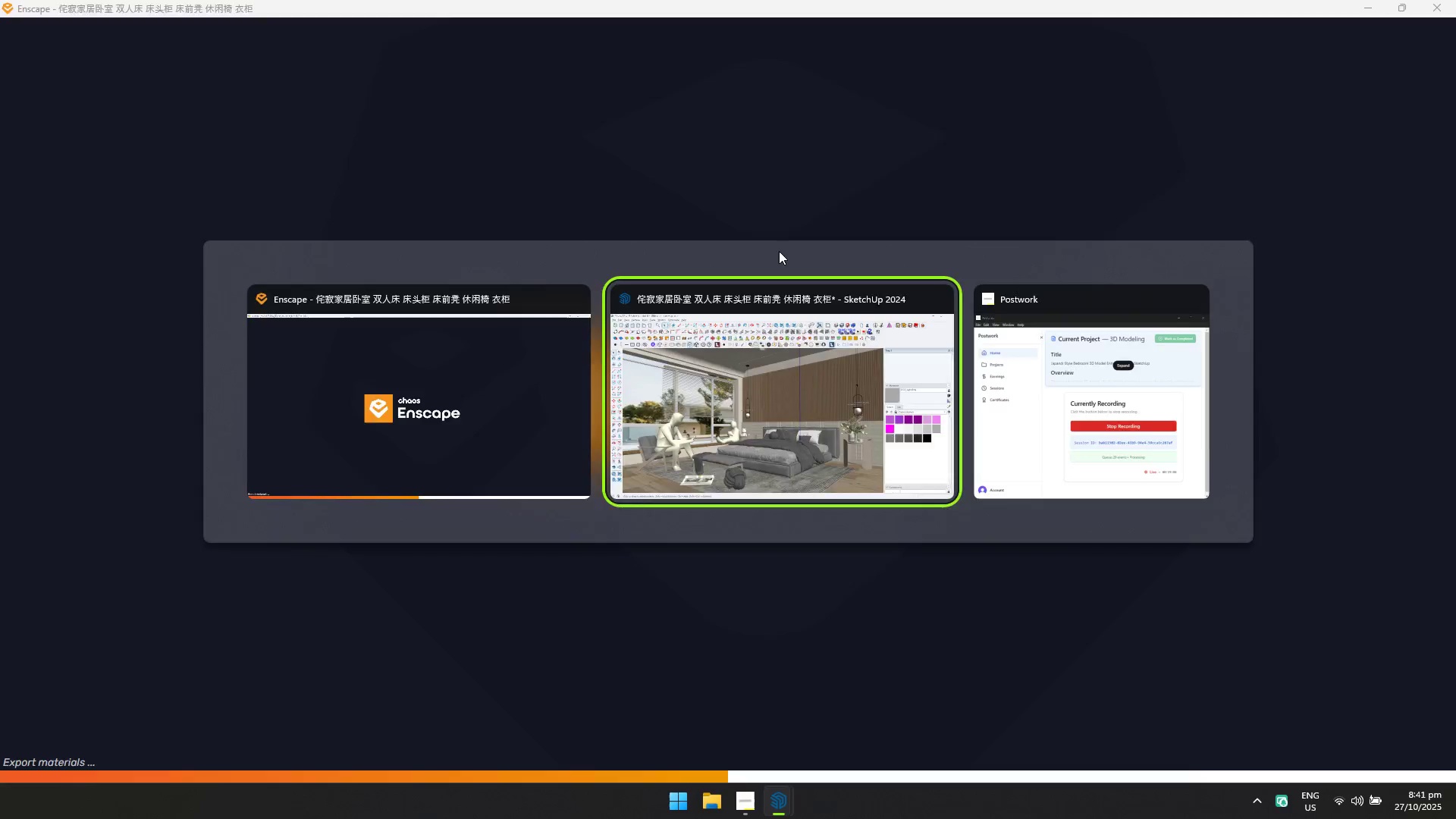 
key(Alt+AltLeft)
 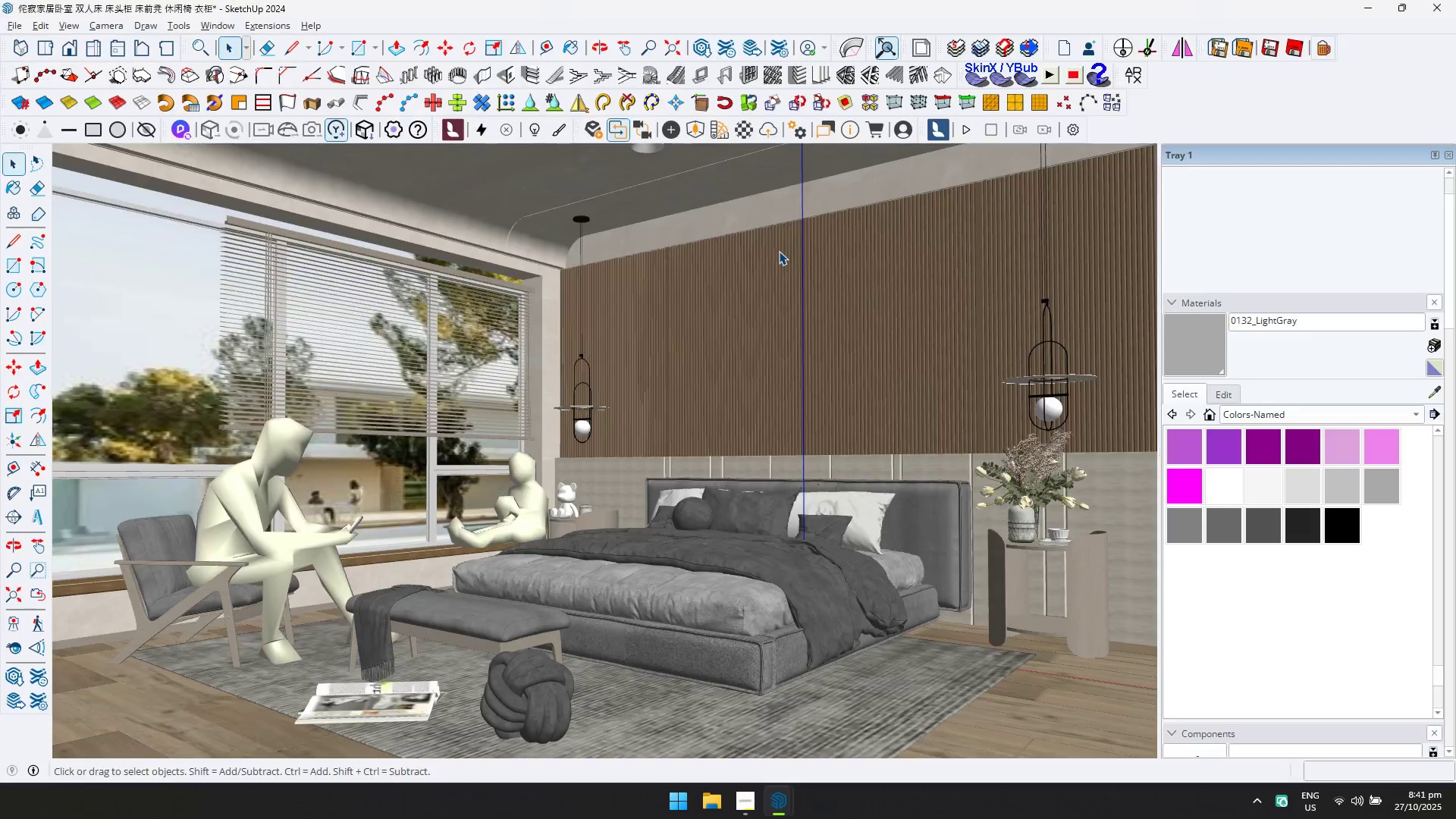 
key(Alt+Tab)
 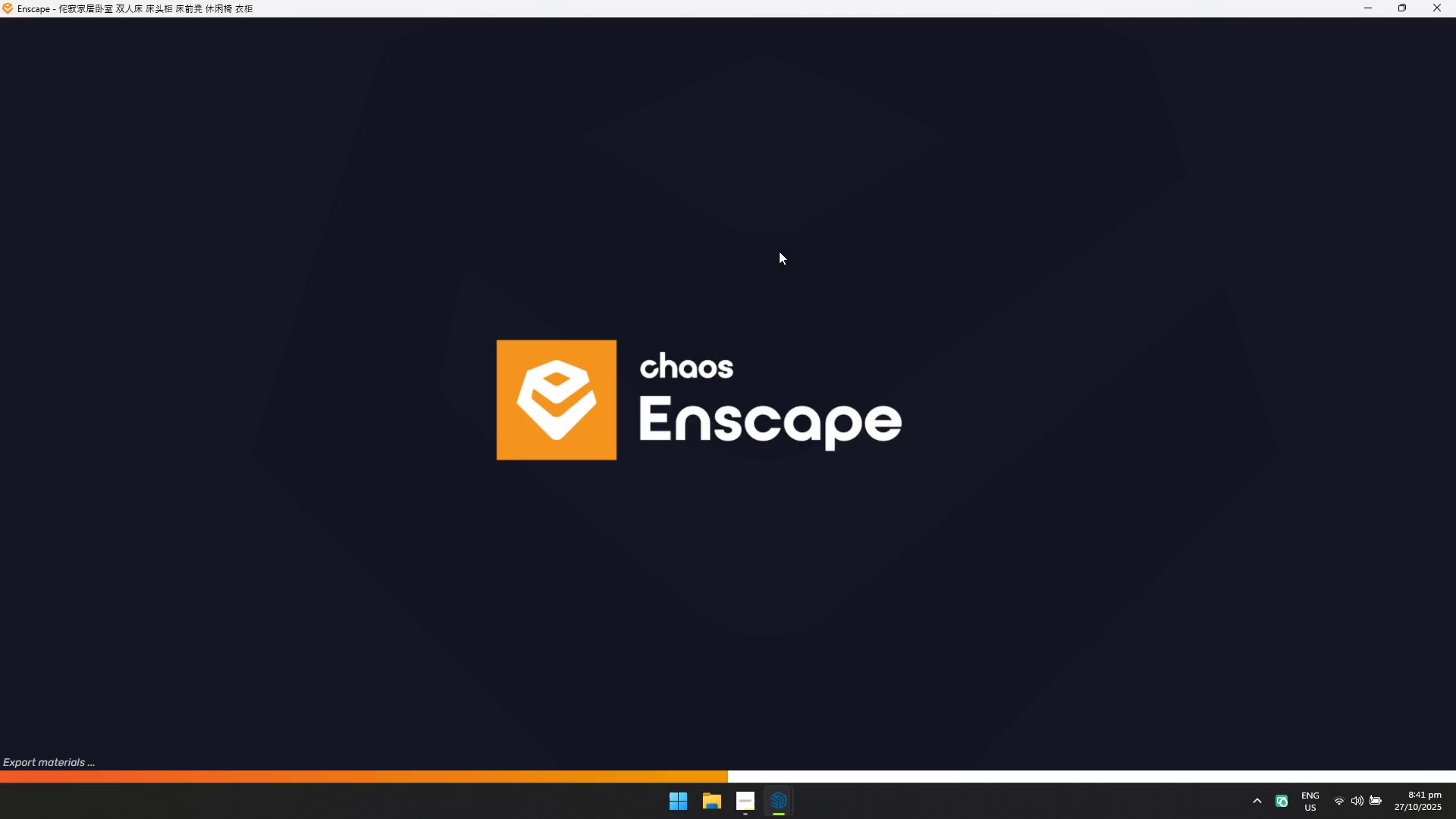 
key(Alt+AltLeft)
 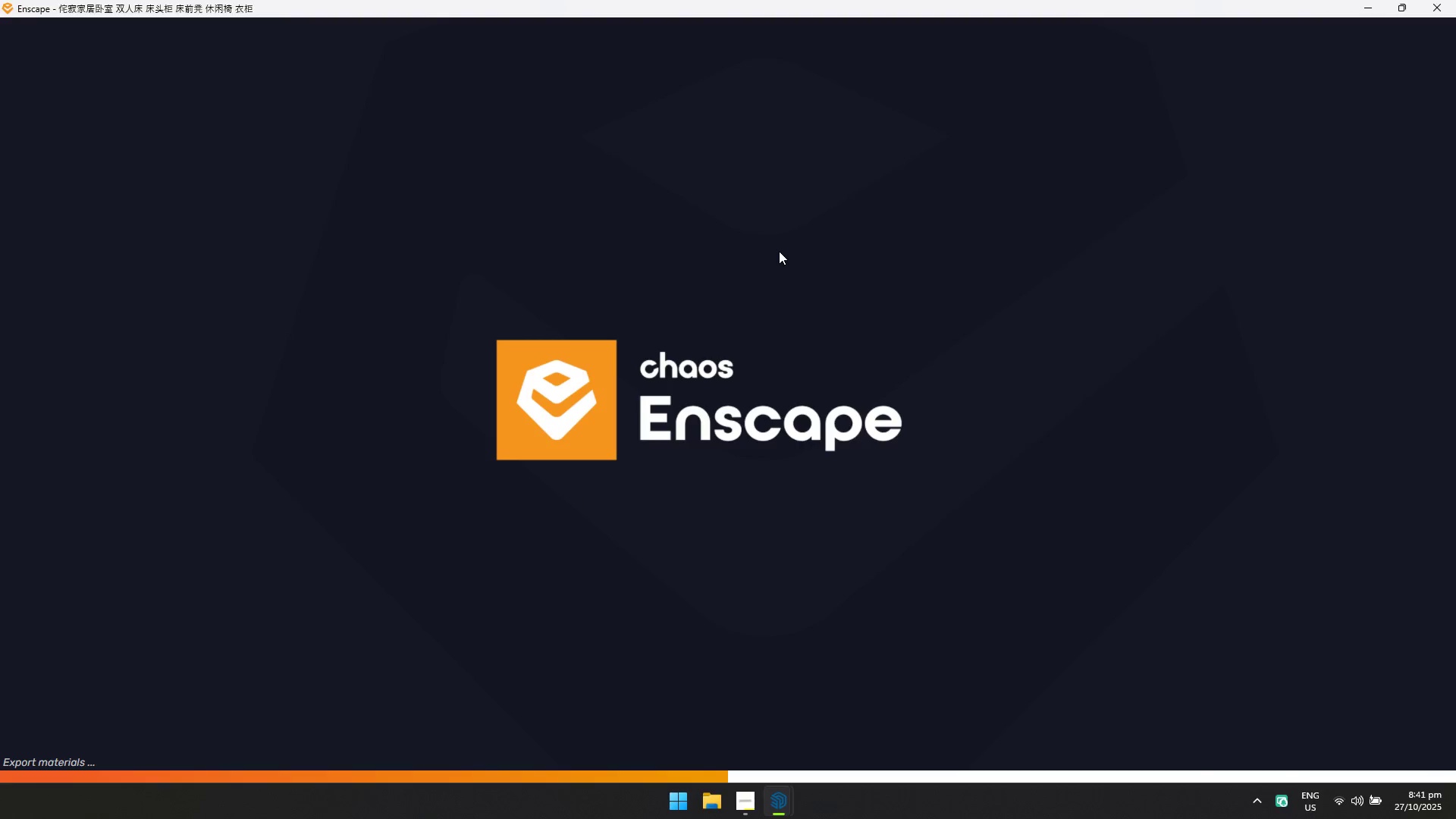 
key(Alt+Tab)
 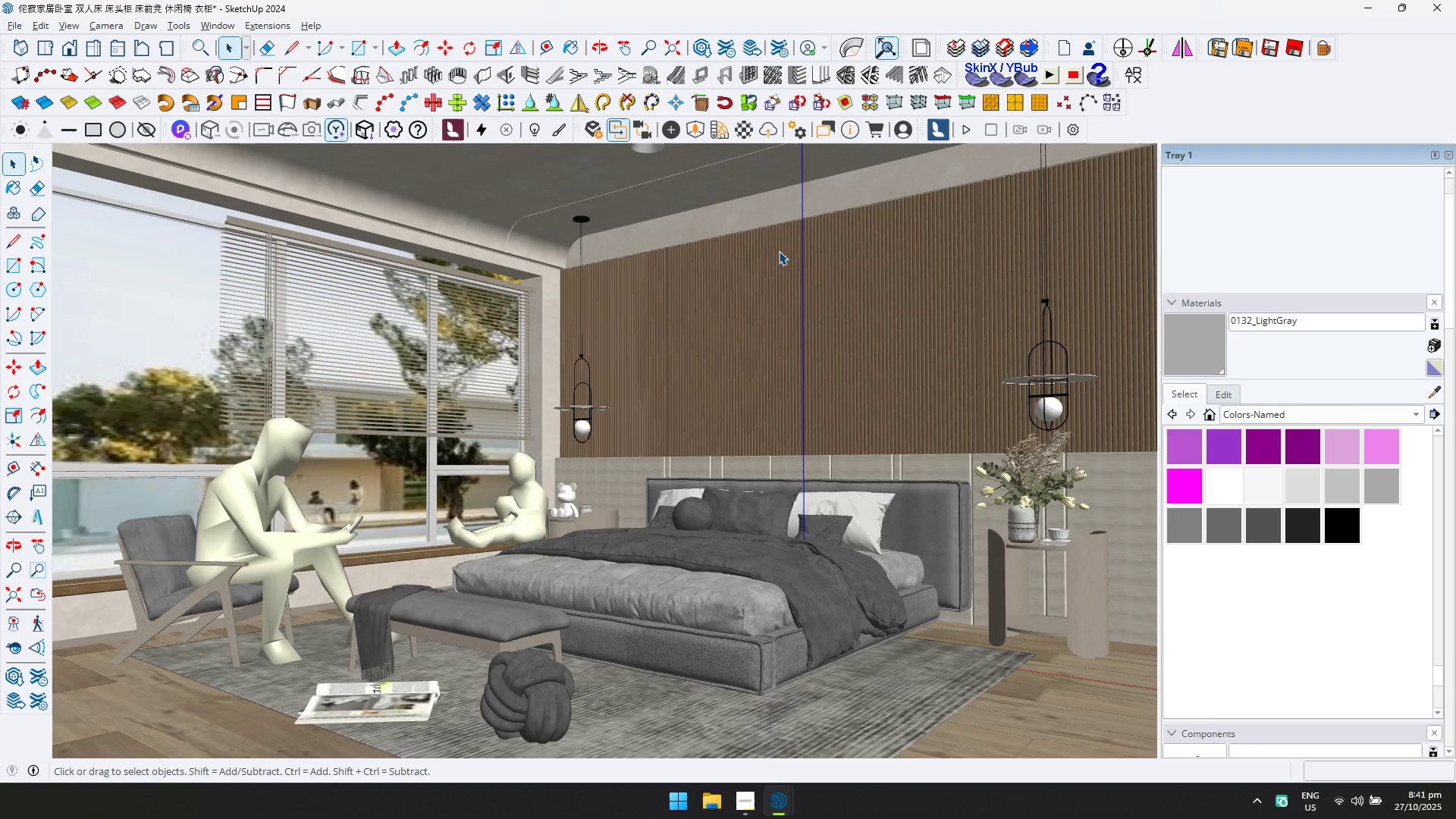 
key(Alt+AltLeft)
 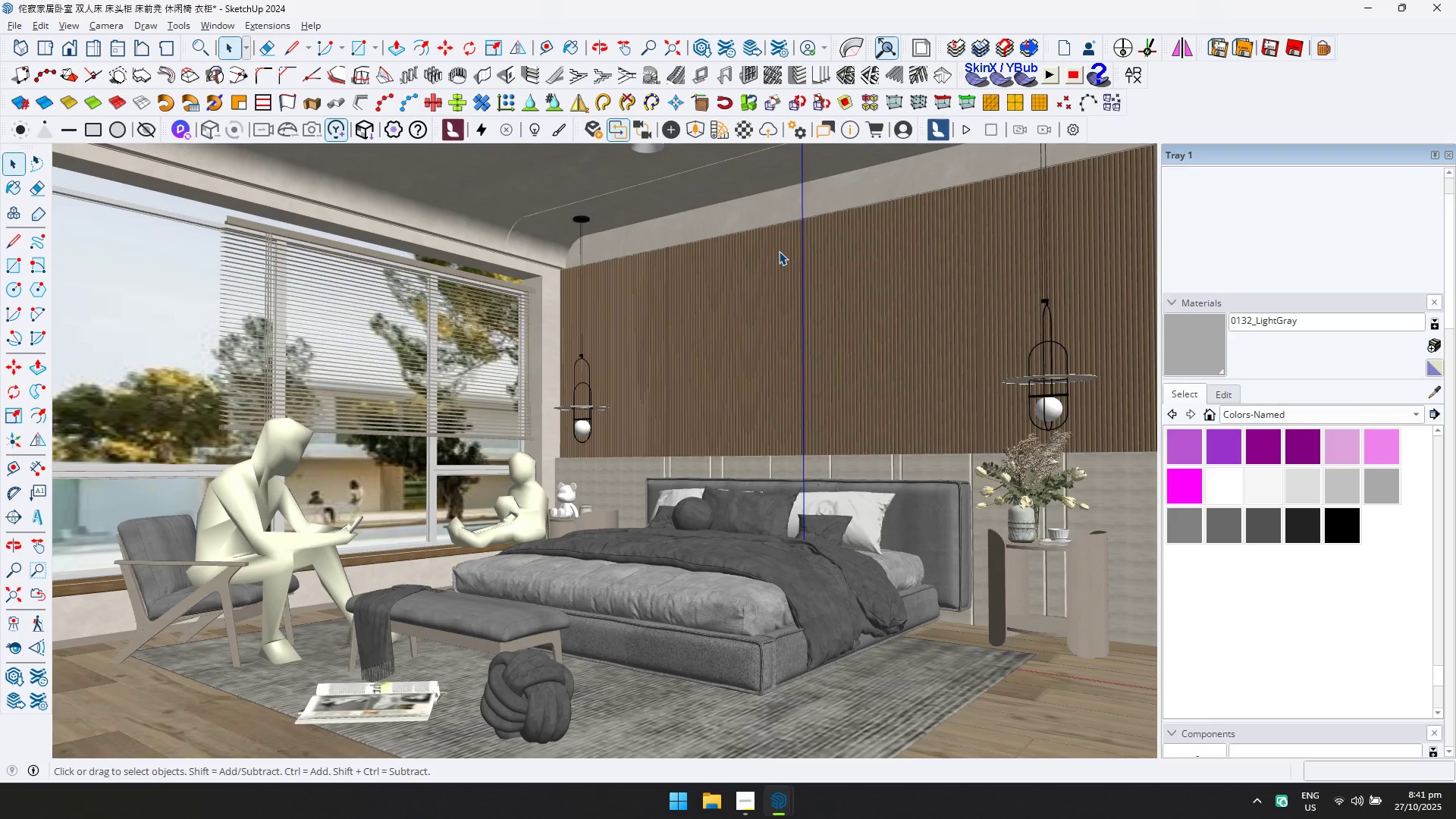 
key(Alt+Tab)
 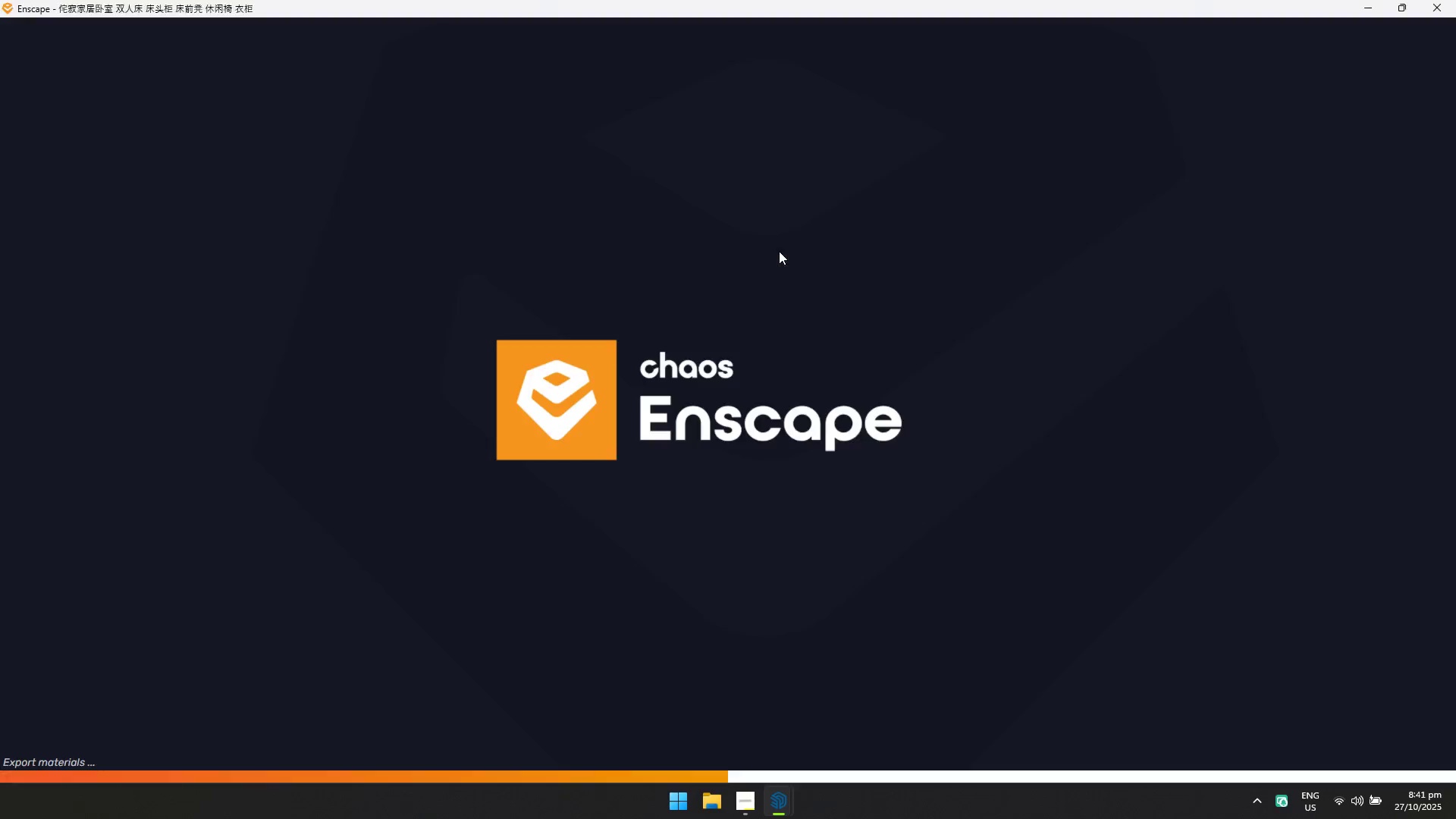 
key(Alt+AltLeft)
 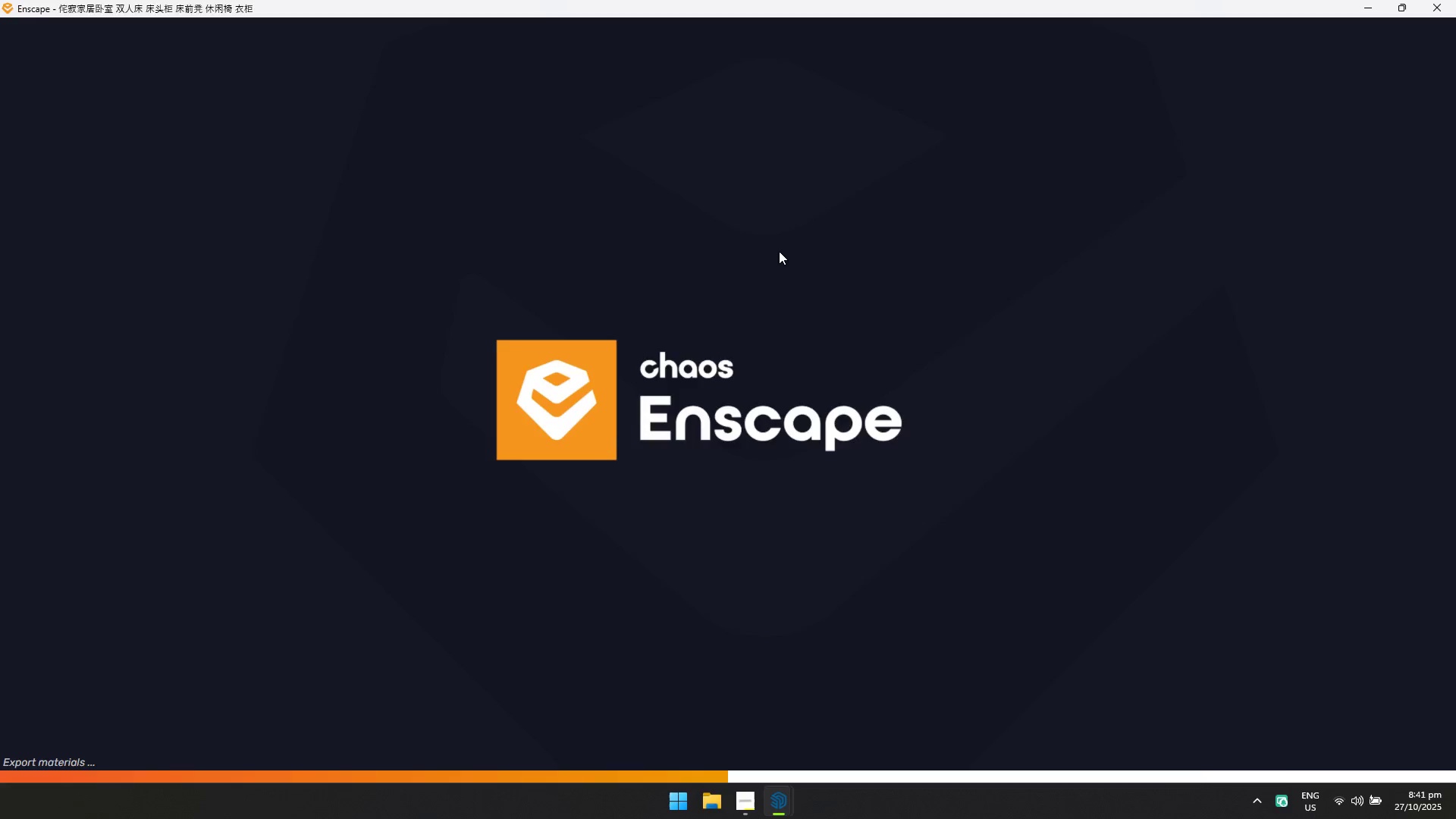 
key(Alt+Tab)
 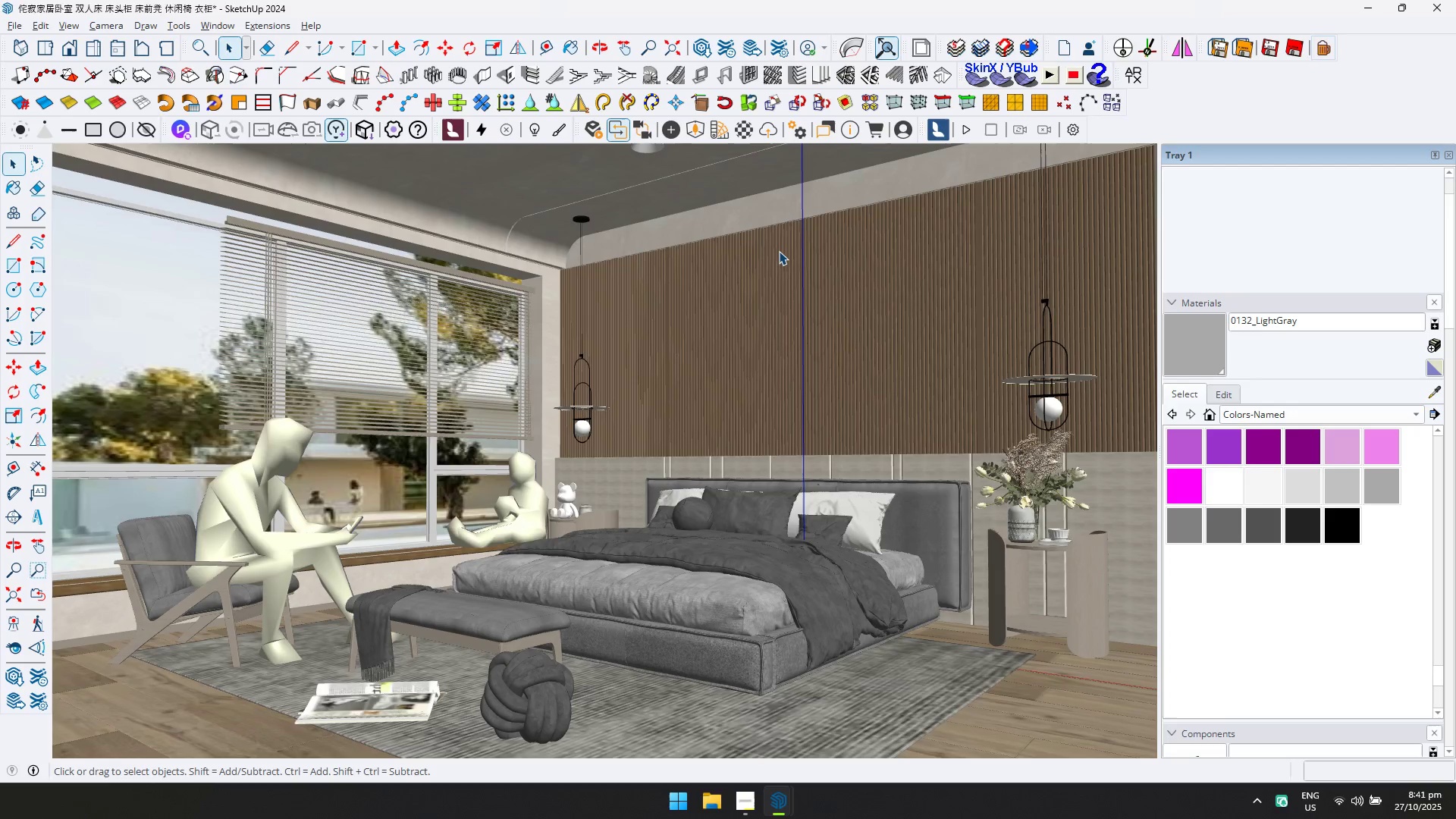 
key(Alt+AltLeft)
 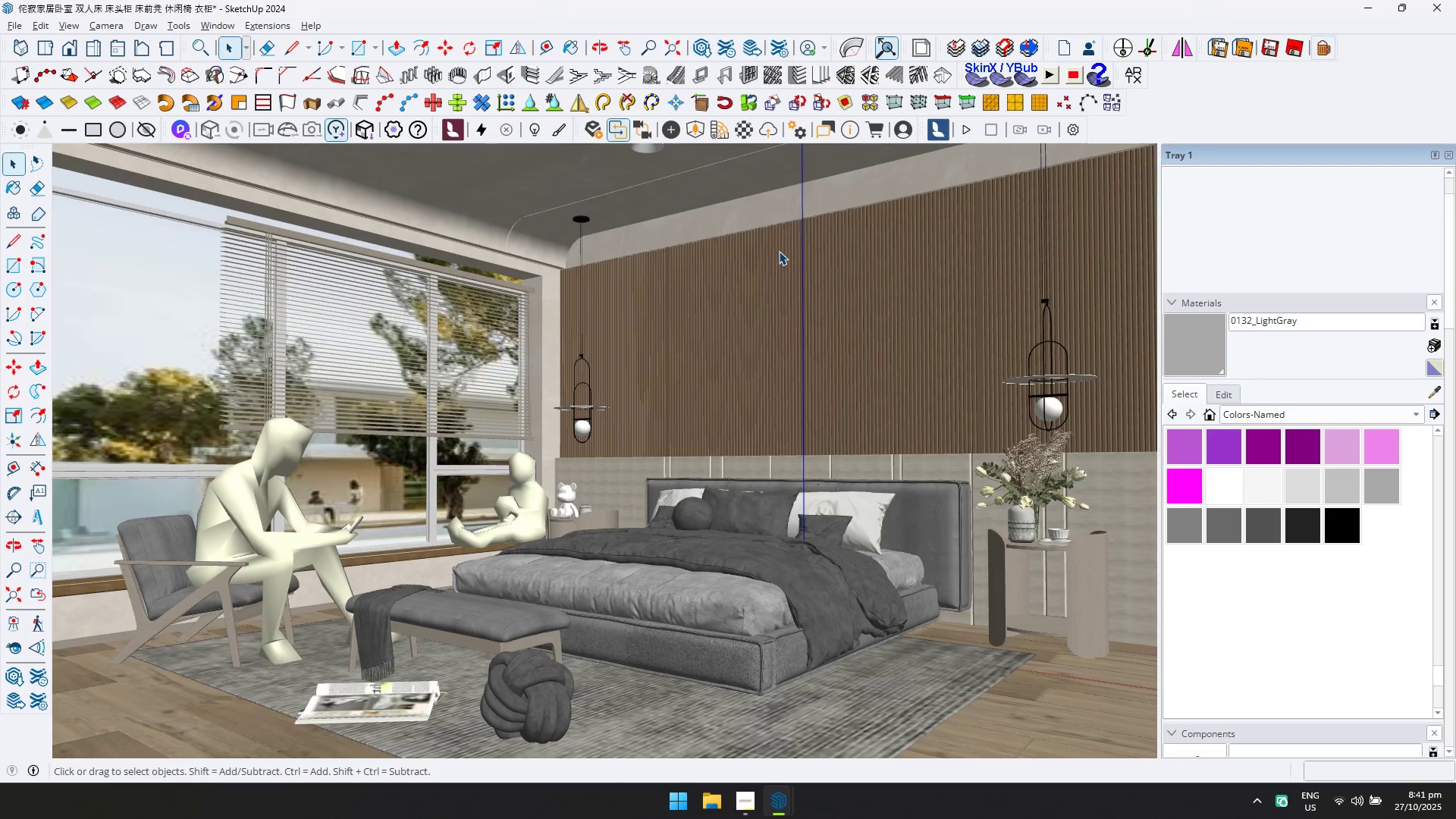 
key(Alt+Tab)
 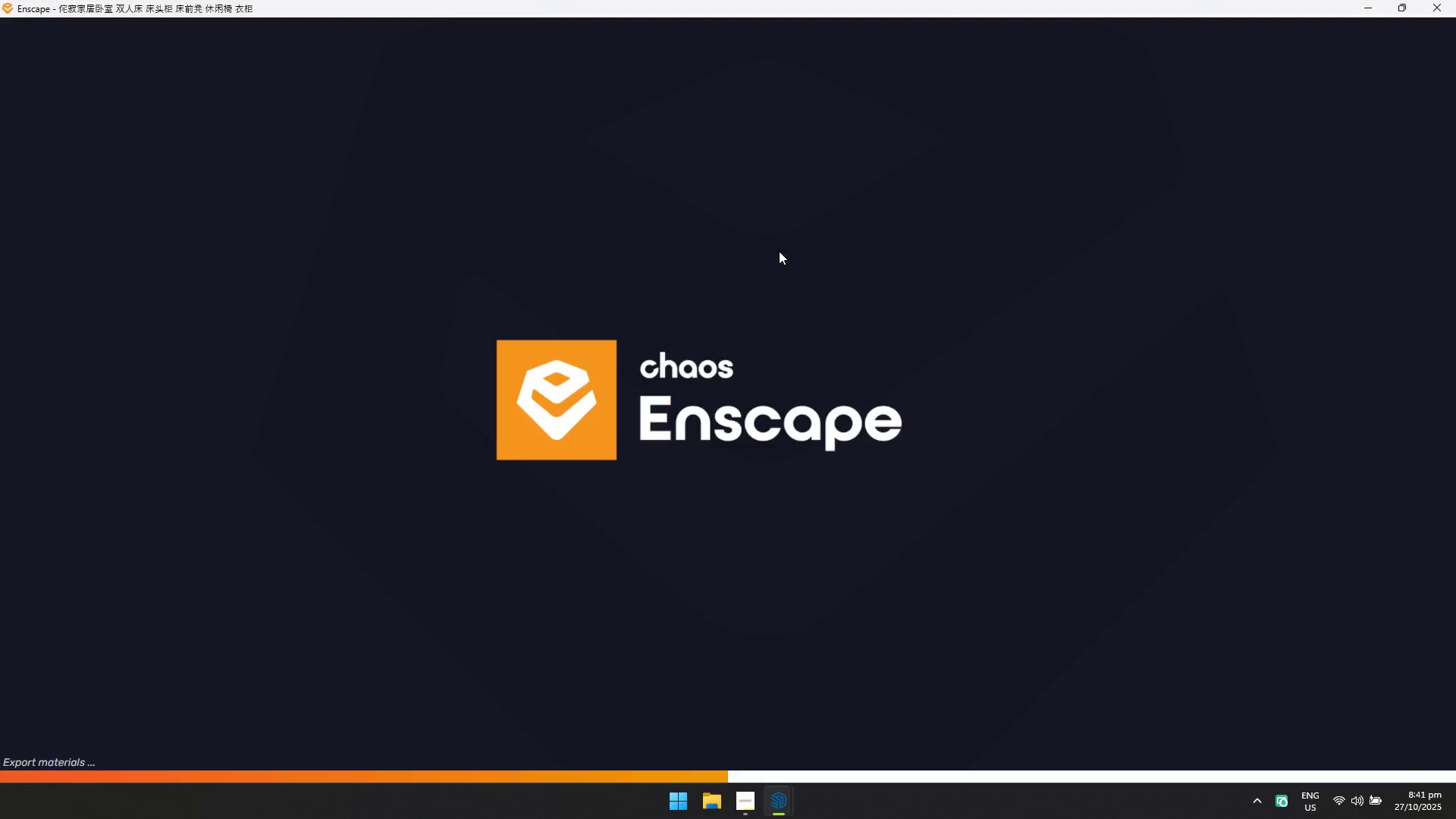 
key(Alt+AltLeft)
 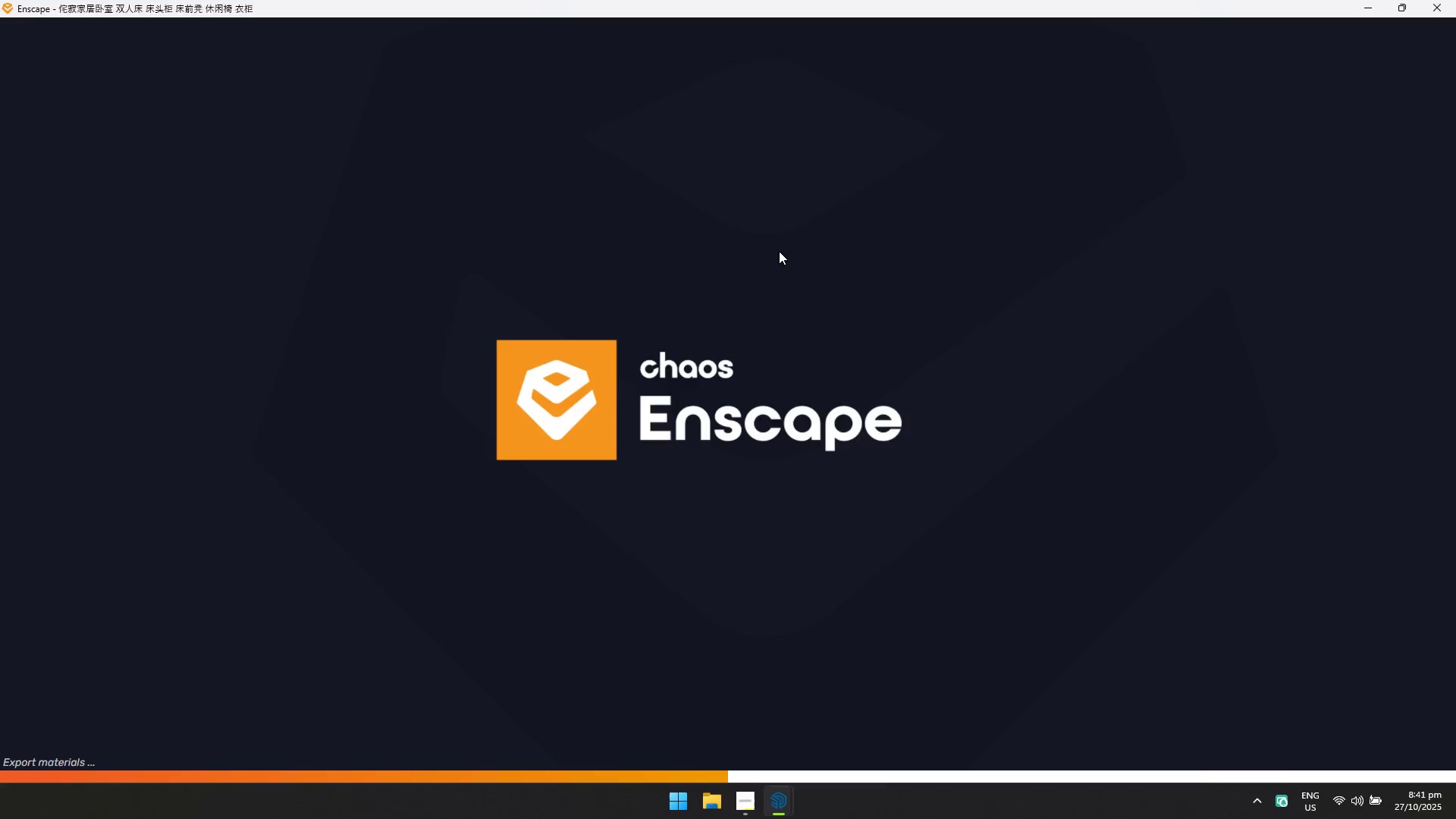 
key(Alt+Tab)
 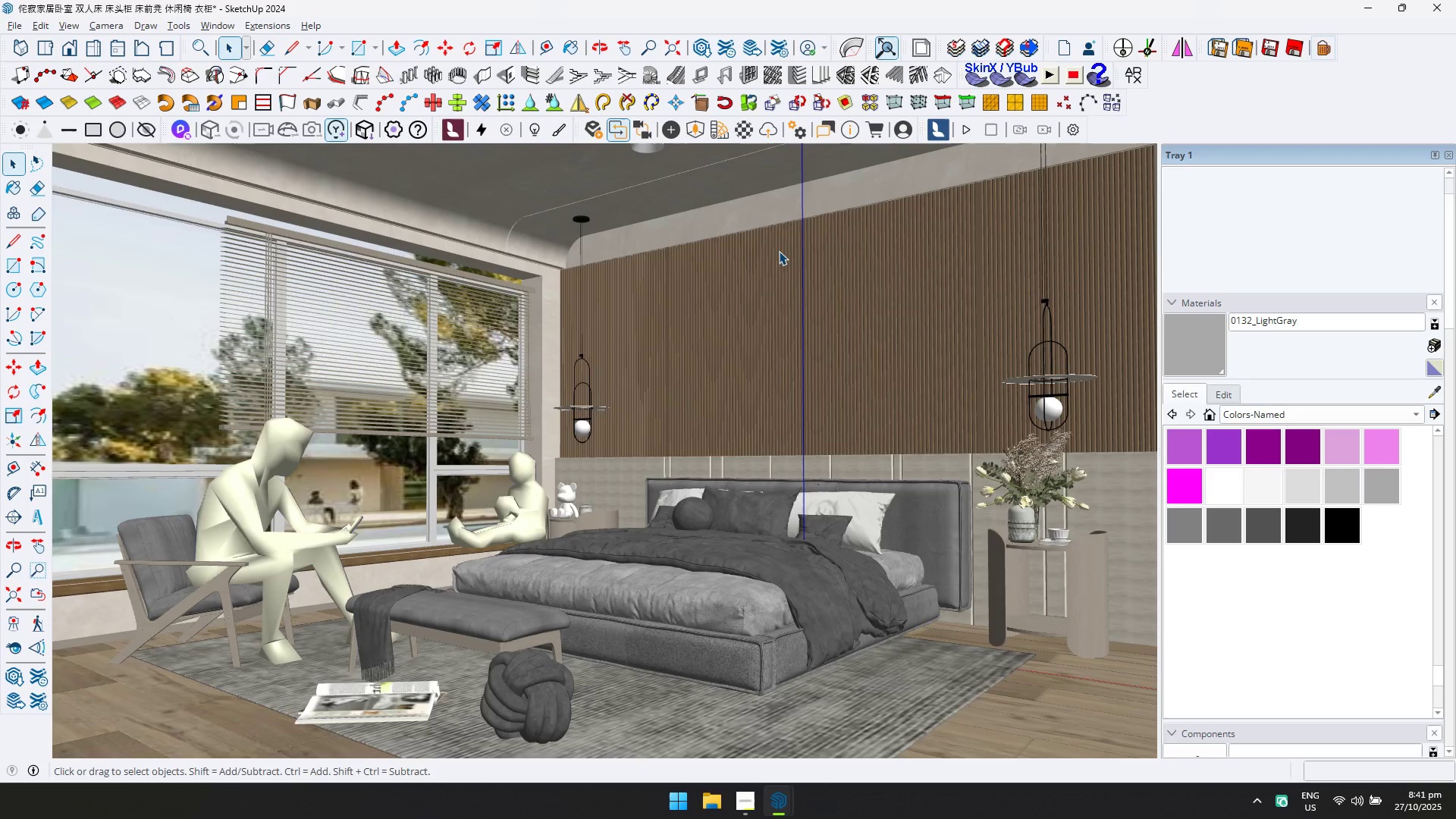 
key(Alt+AltLeft)
 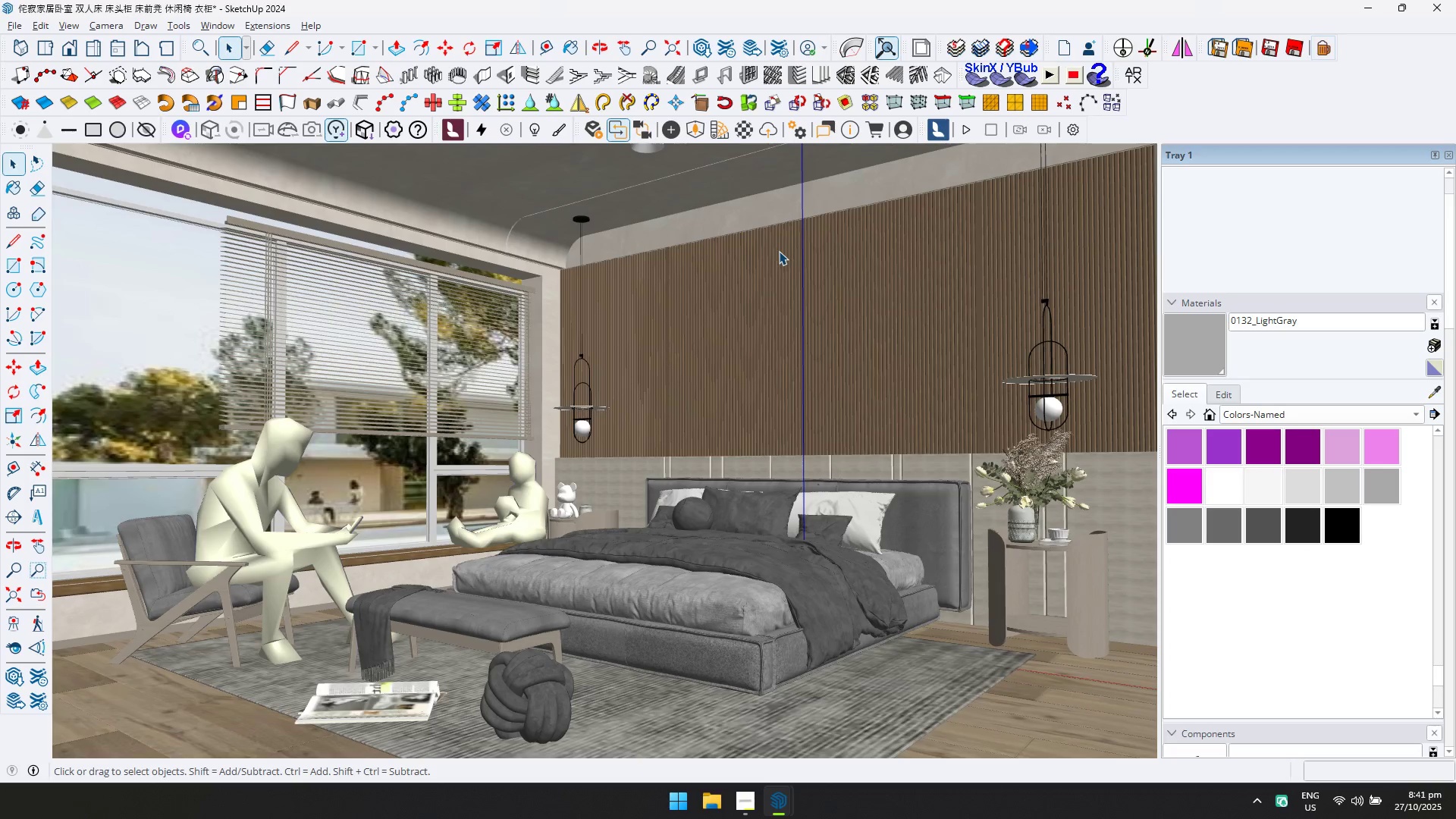 
key(Alt+Tab)
 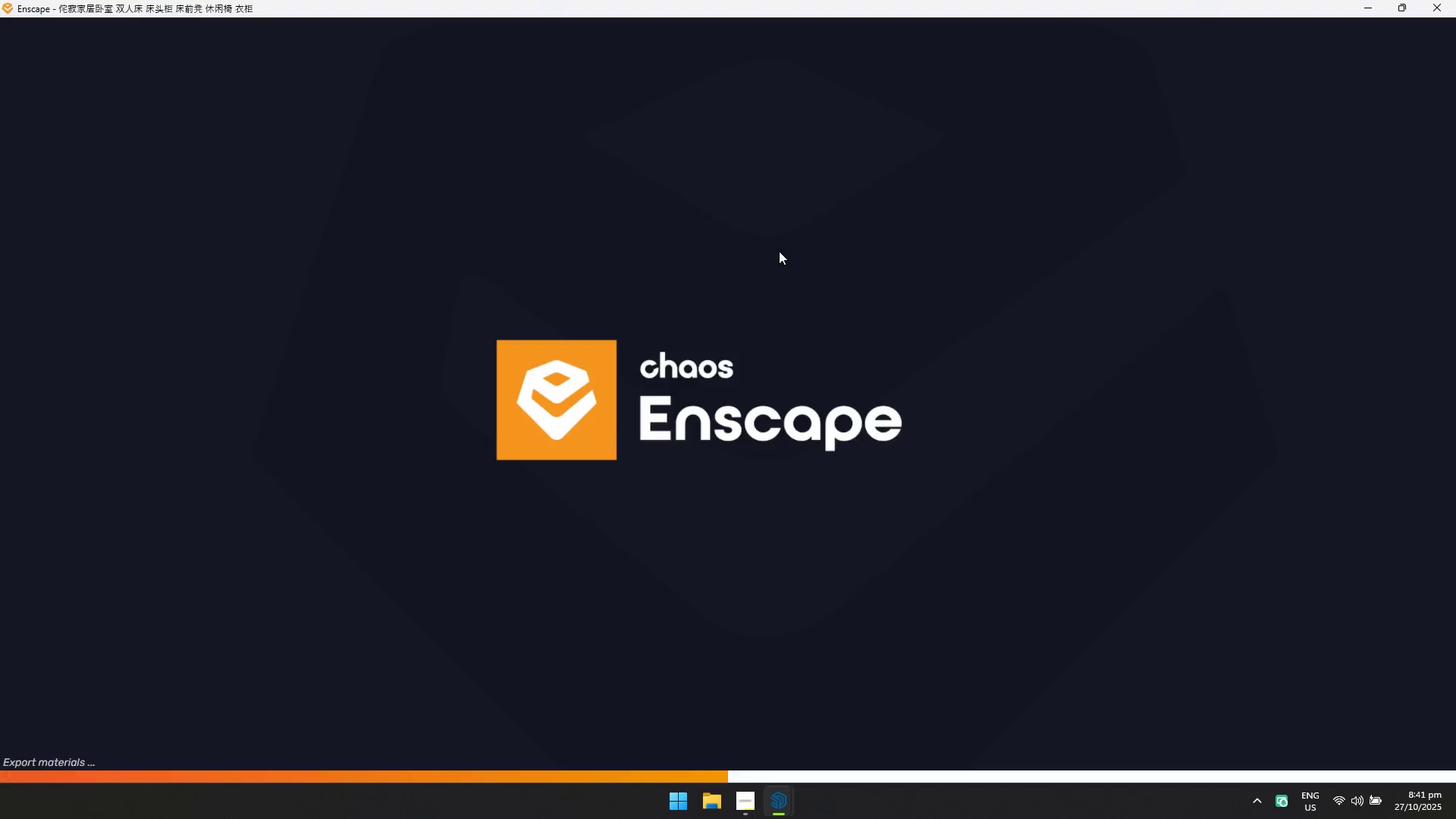 
key(Alt+AltLeft)
 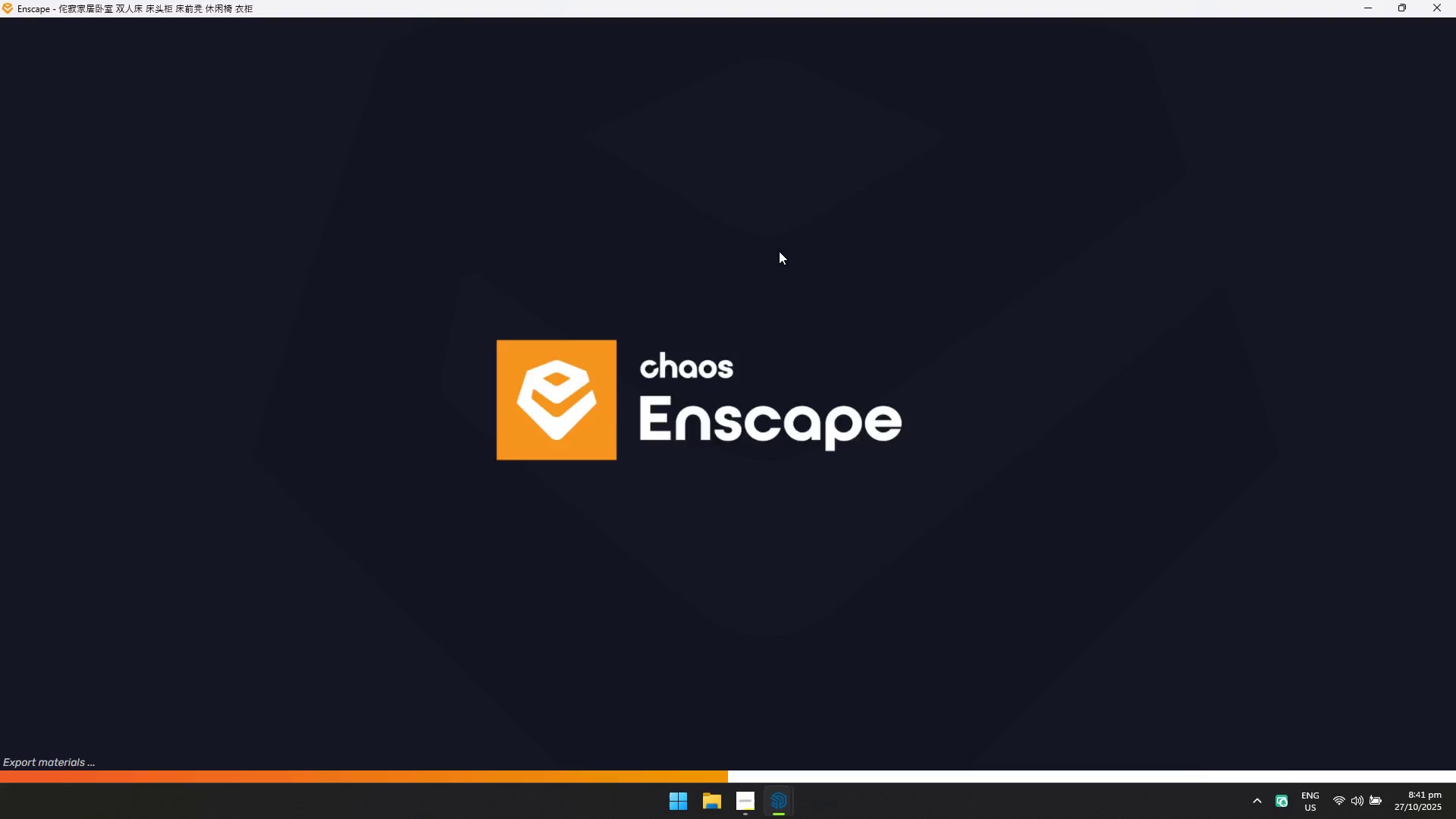 
key(Alt+Tab)
 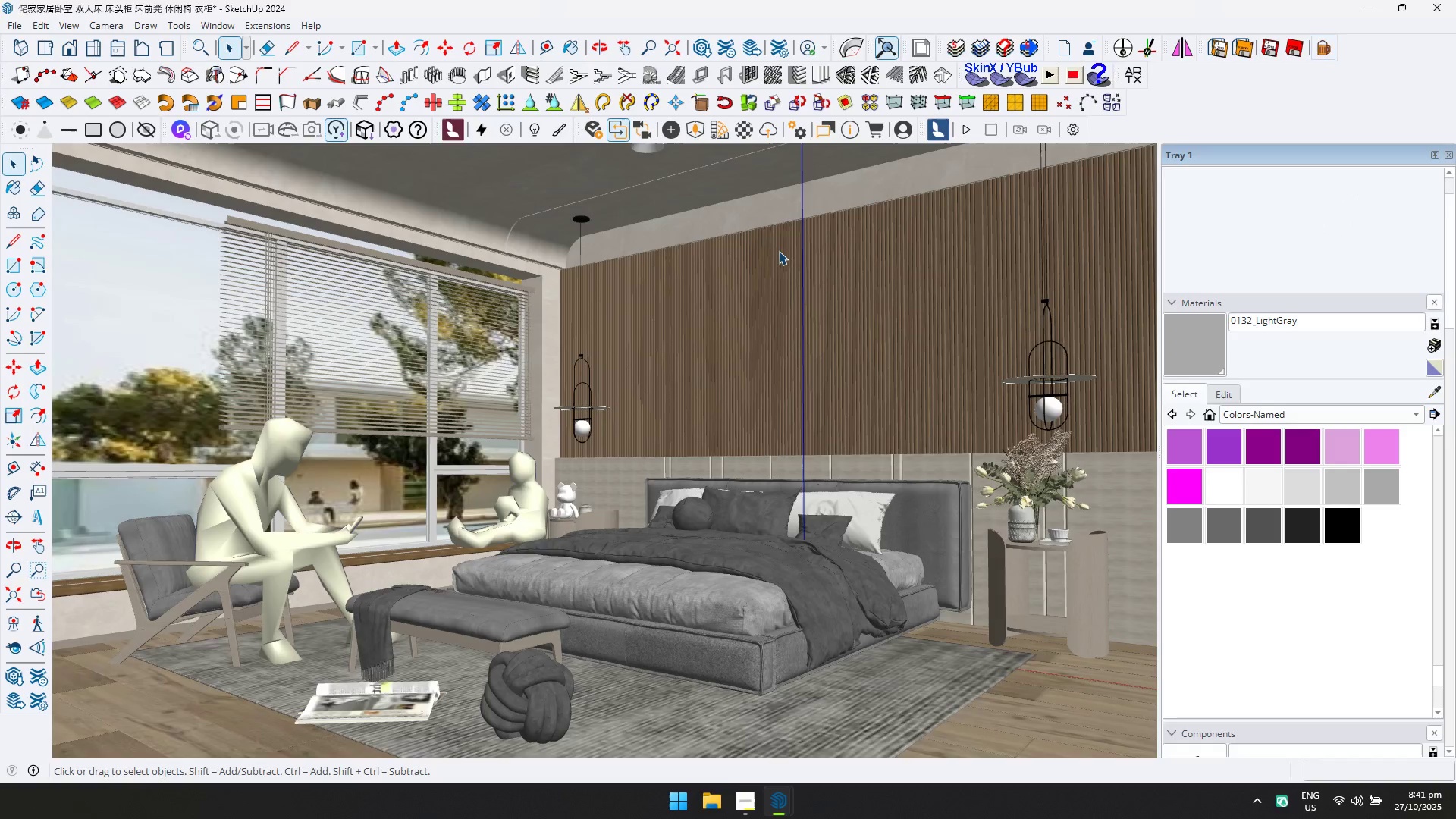 
key(Alt+AltLeft)
 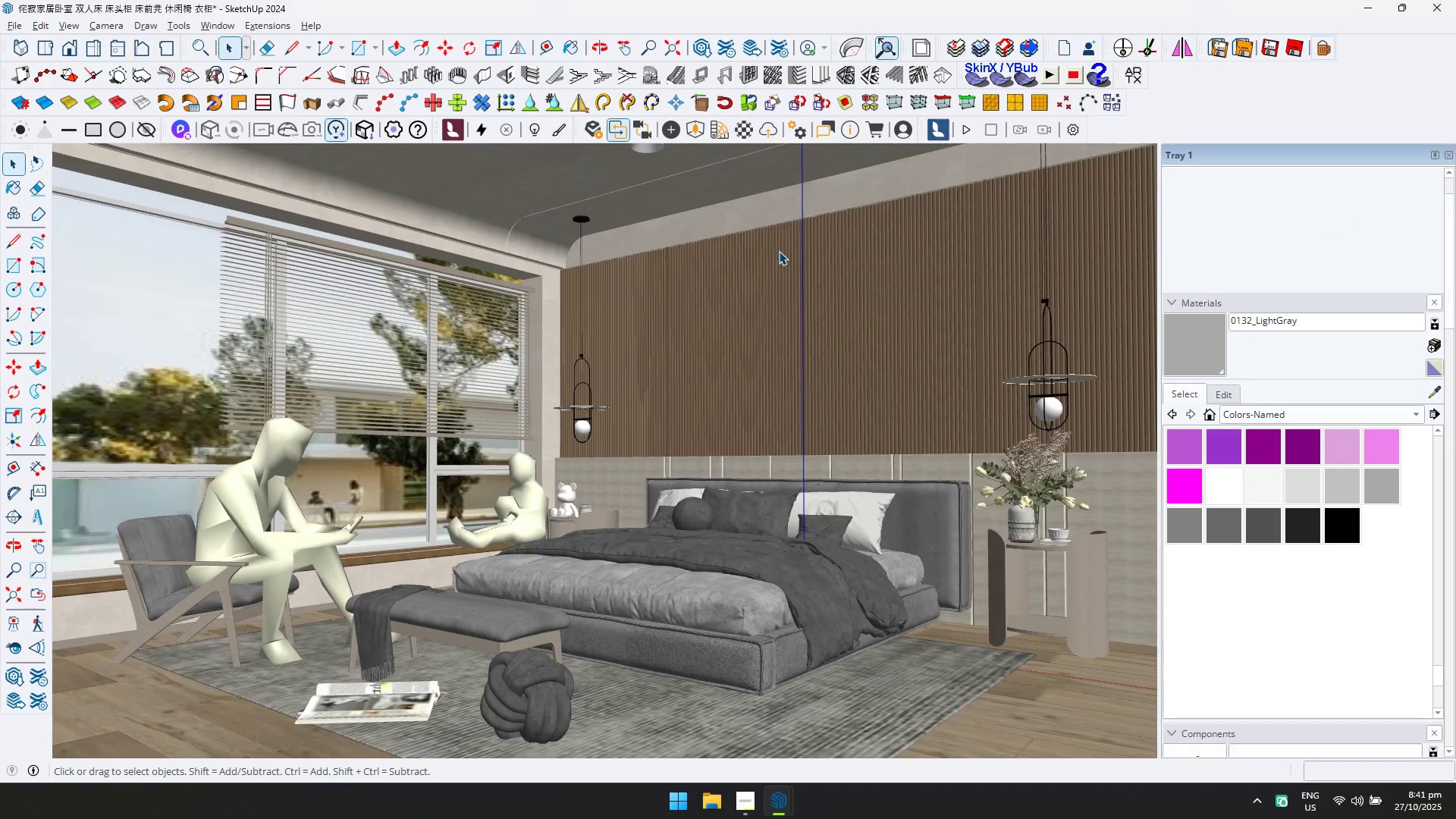 
key(Alt+Tab)
 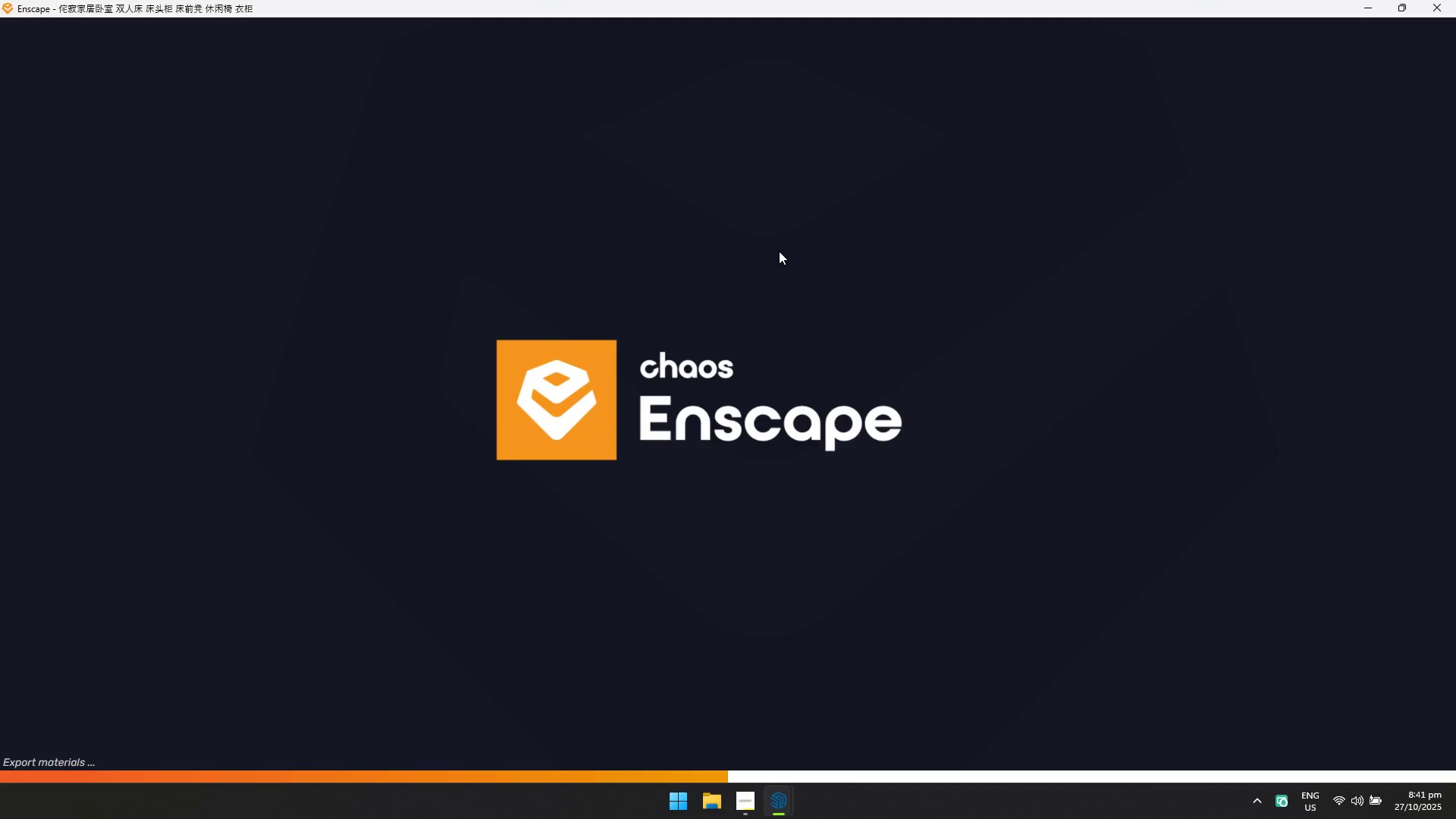 
key(Alt+AltLeft)
 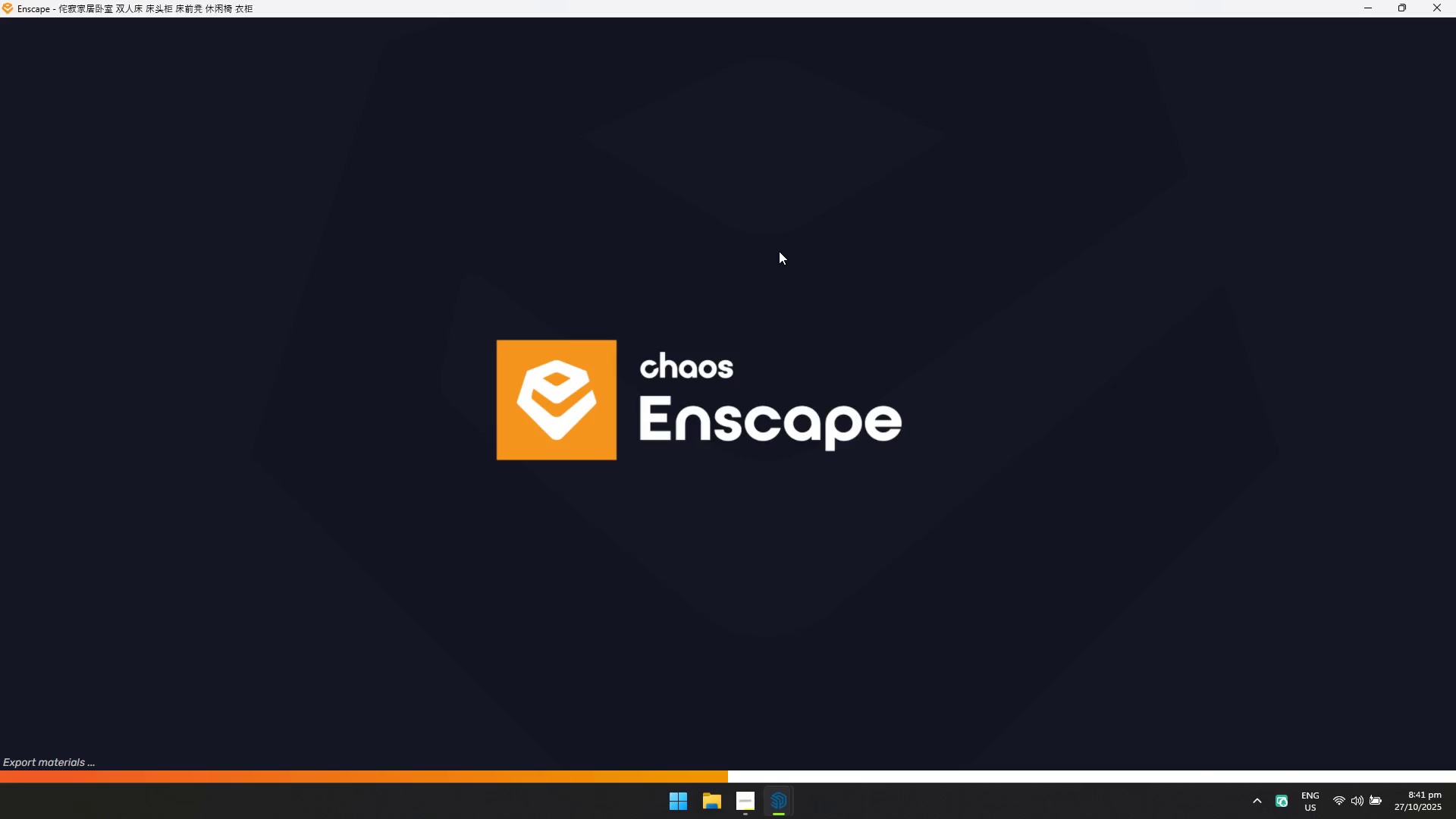 
key(Alt+Tab)
 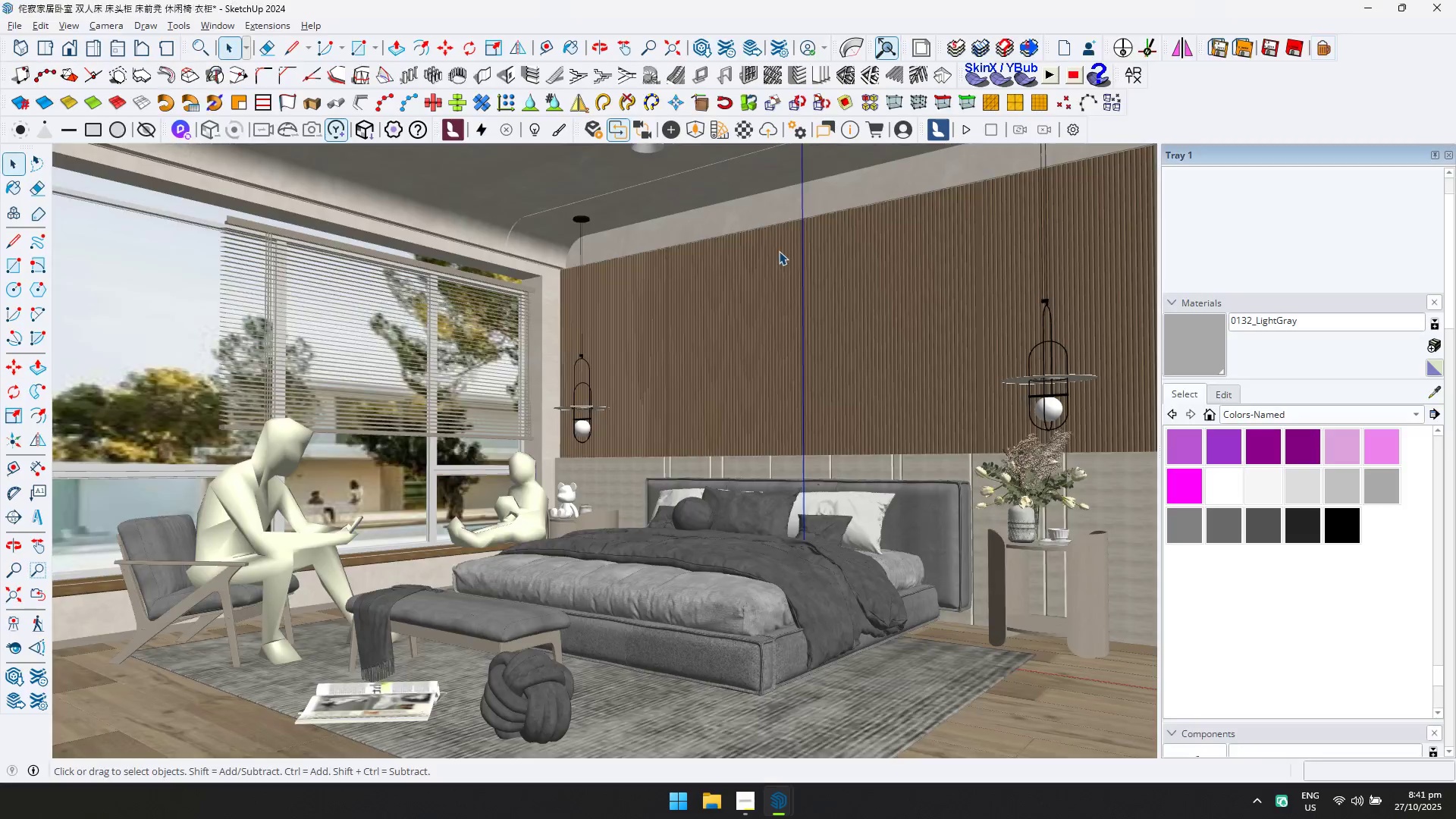 
key(Alt+AltLeft)
 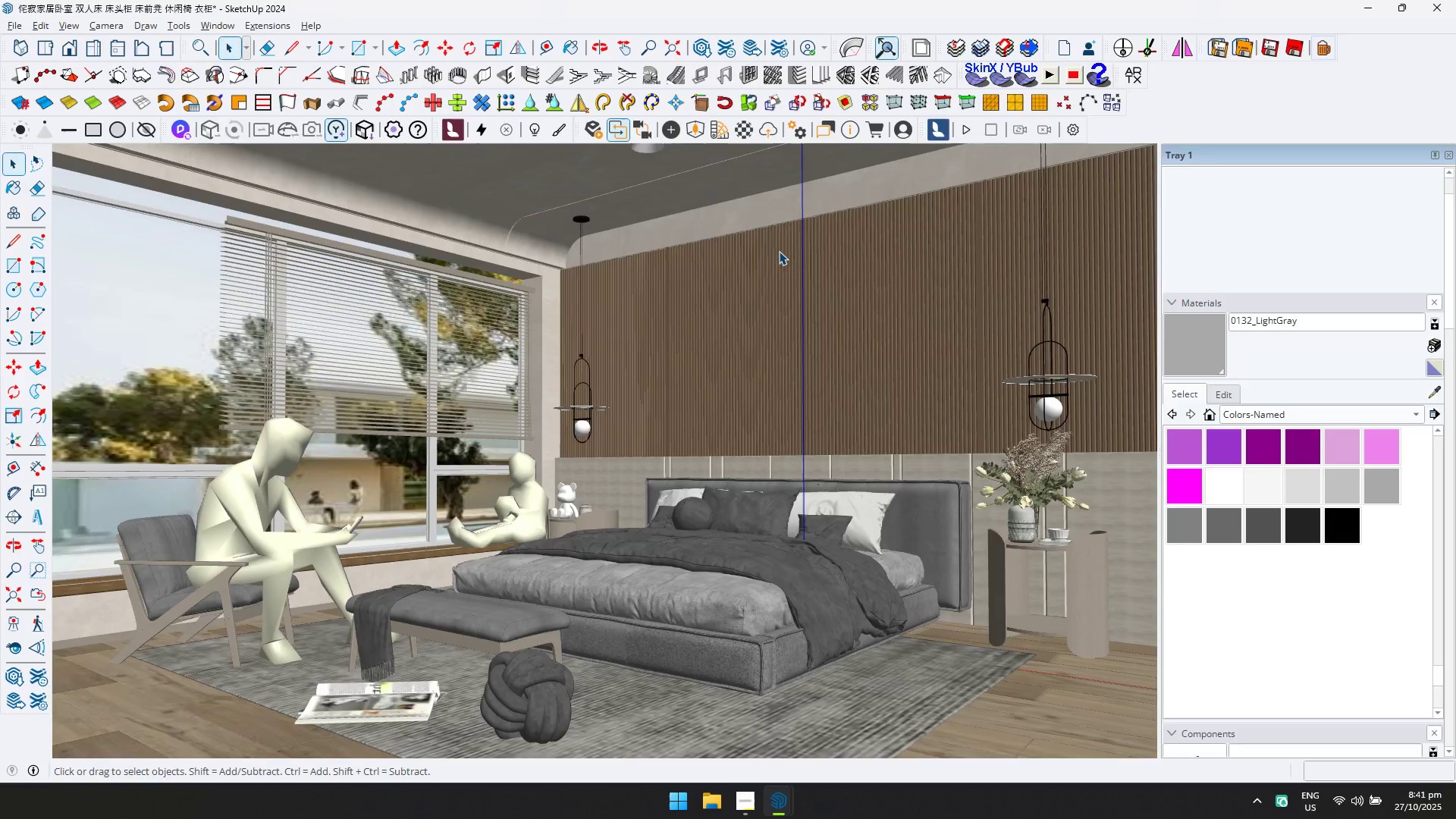 
key(Alt+Tab)
 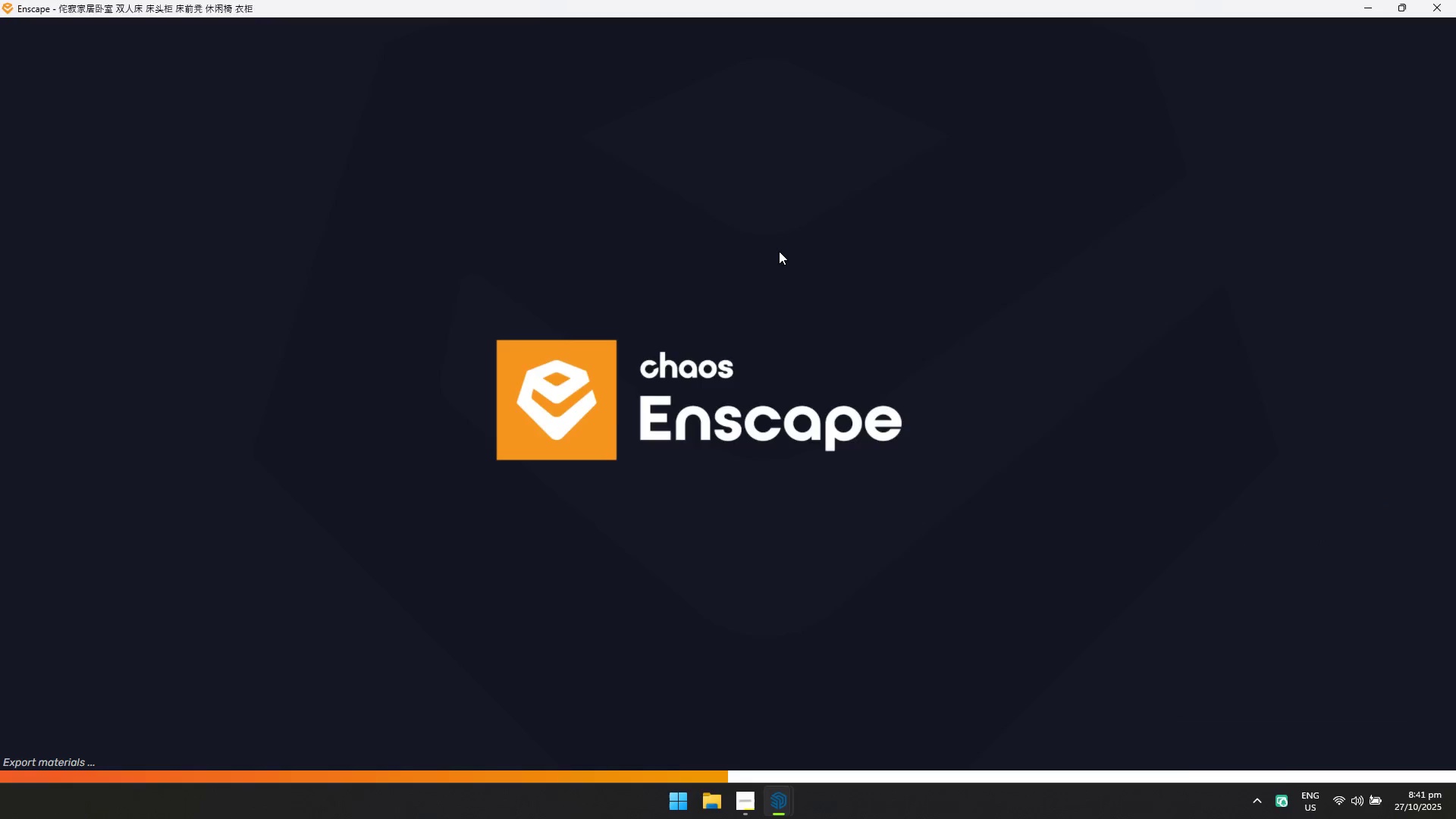 
key(Alt+AltLeft)
 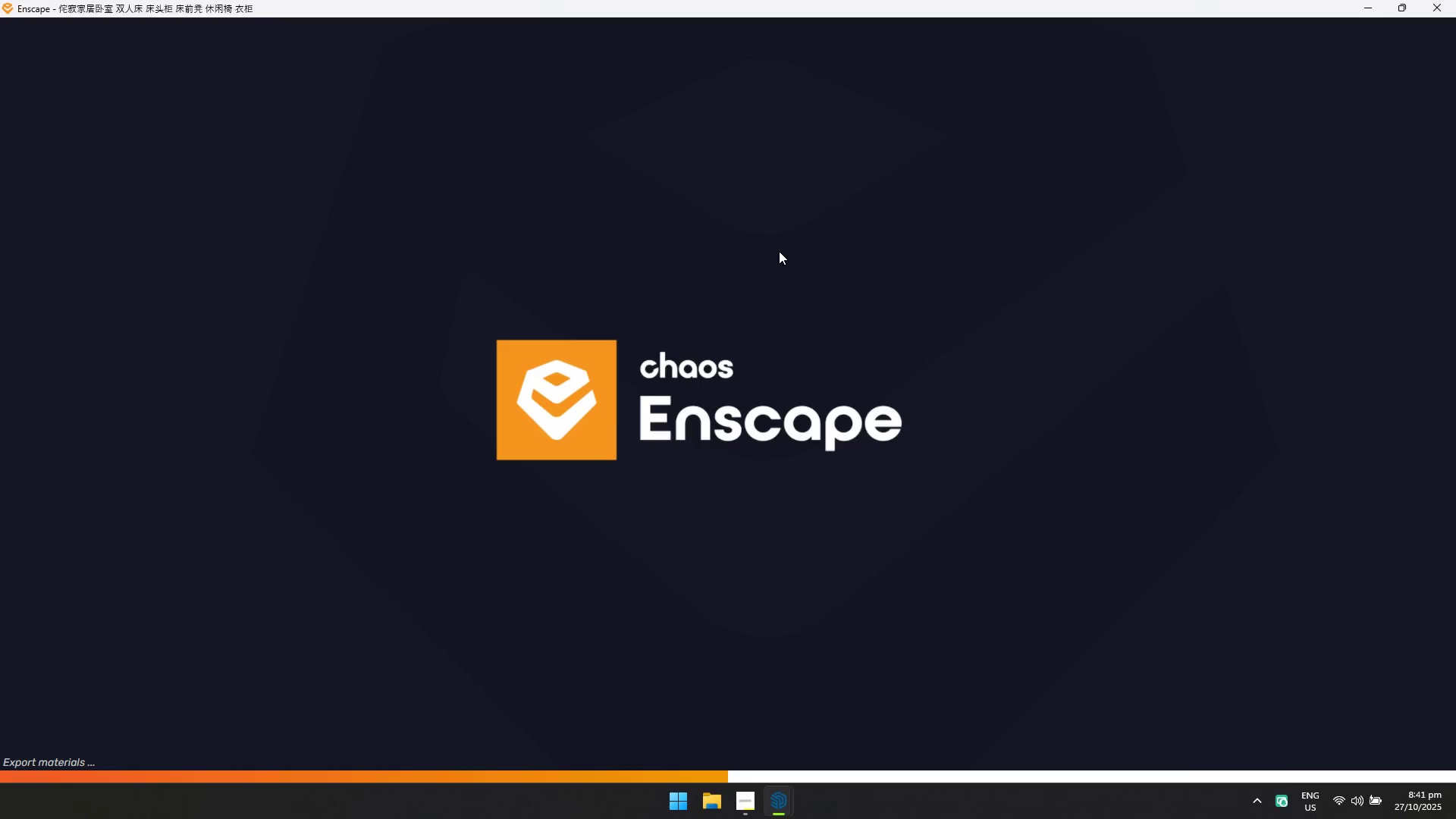 
key(Alt+Tab)
 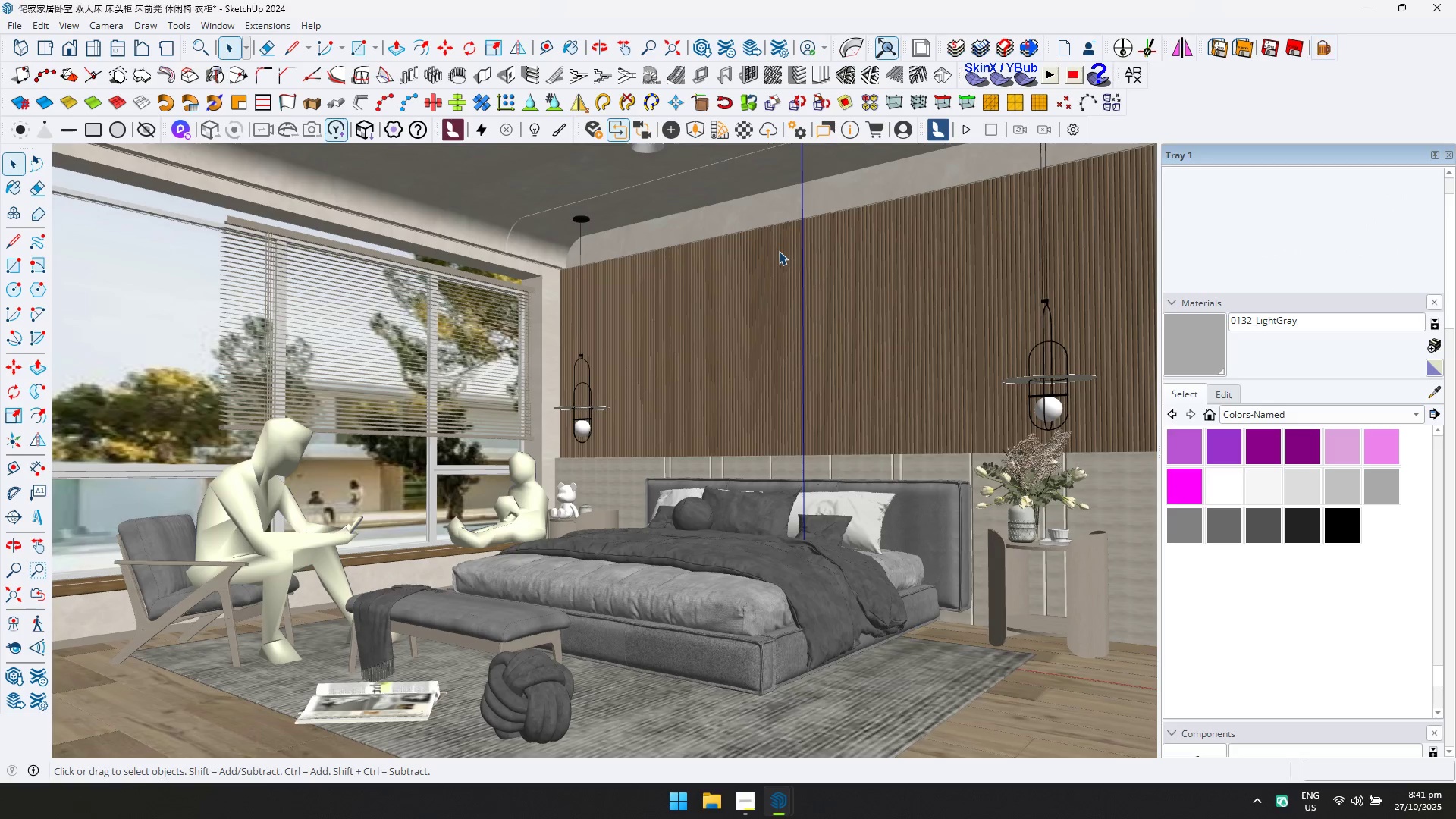 
key(Alt+AltLeft)
 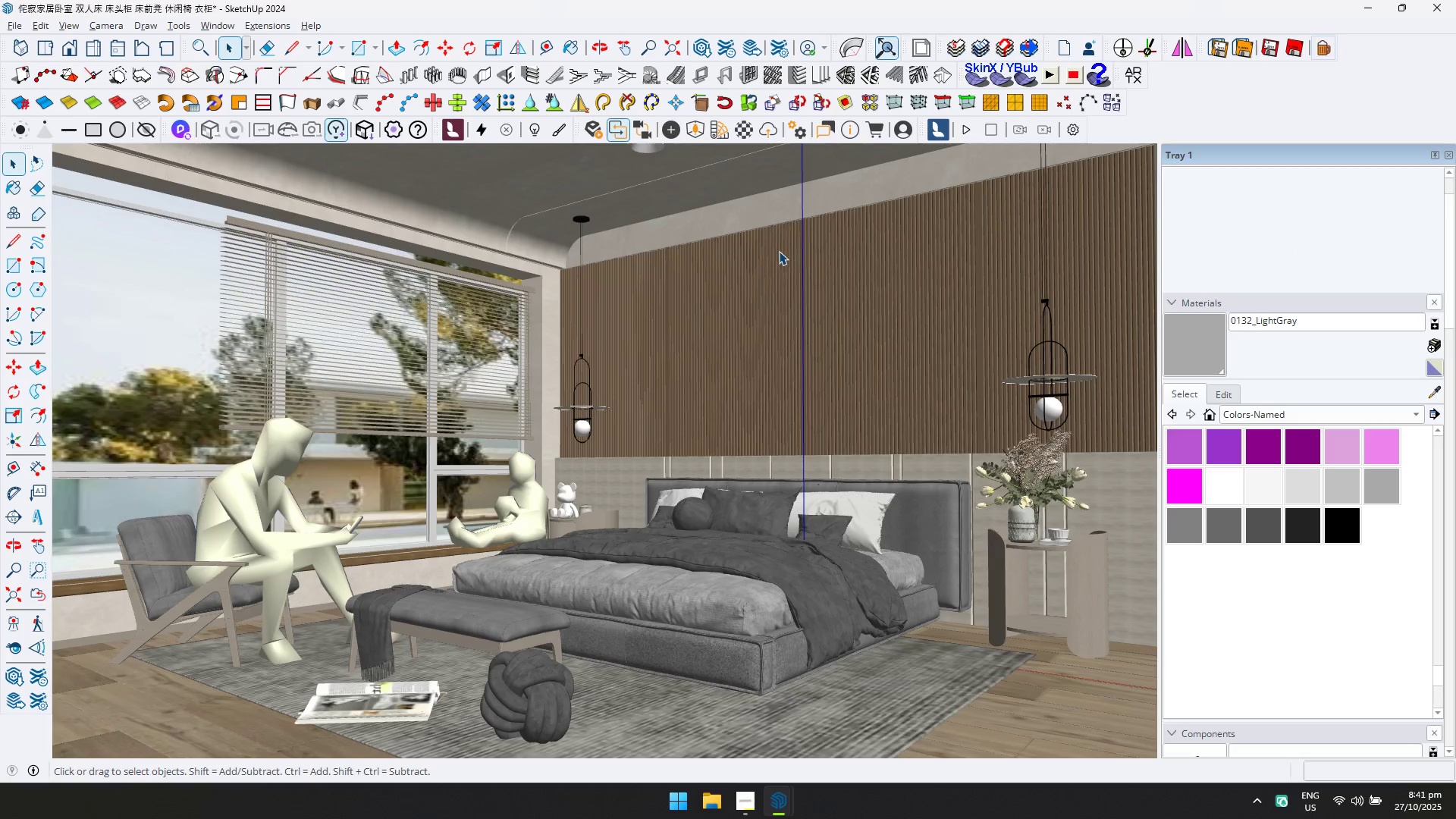 
key(Alt+Tab)
 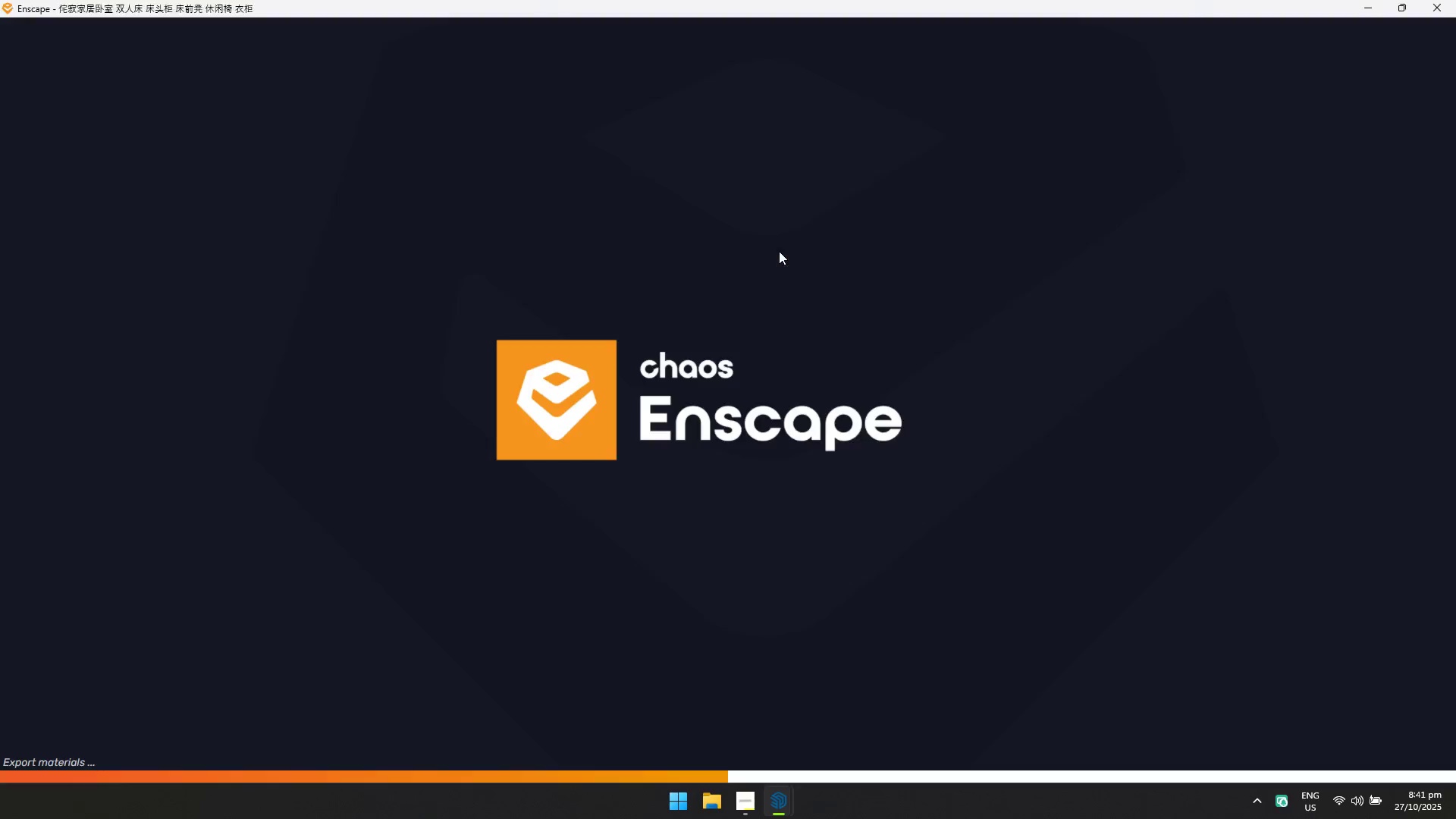 
key(Alt+AltLeft)
 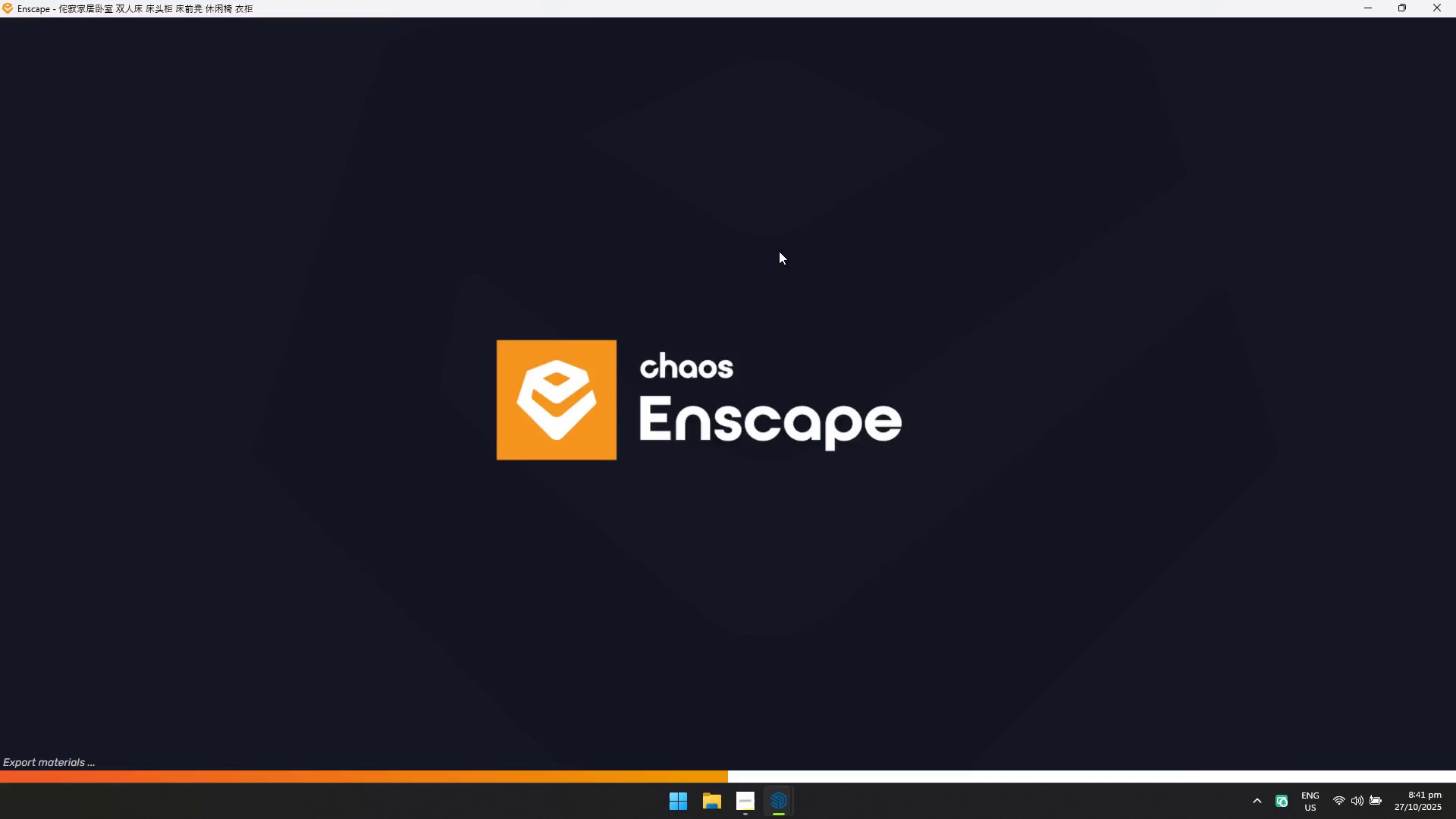 
key(Alt+Tab)
 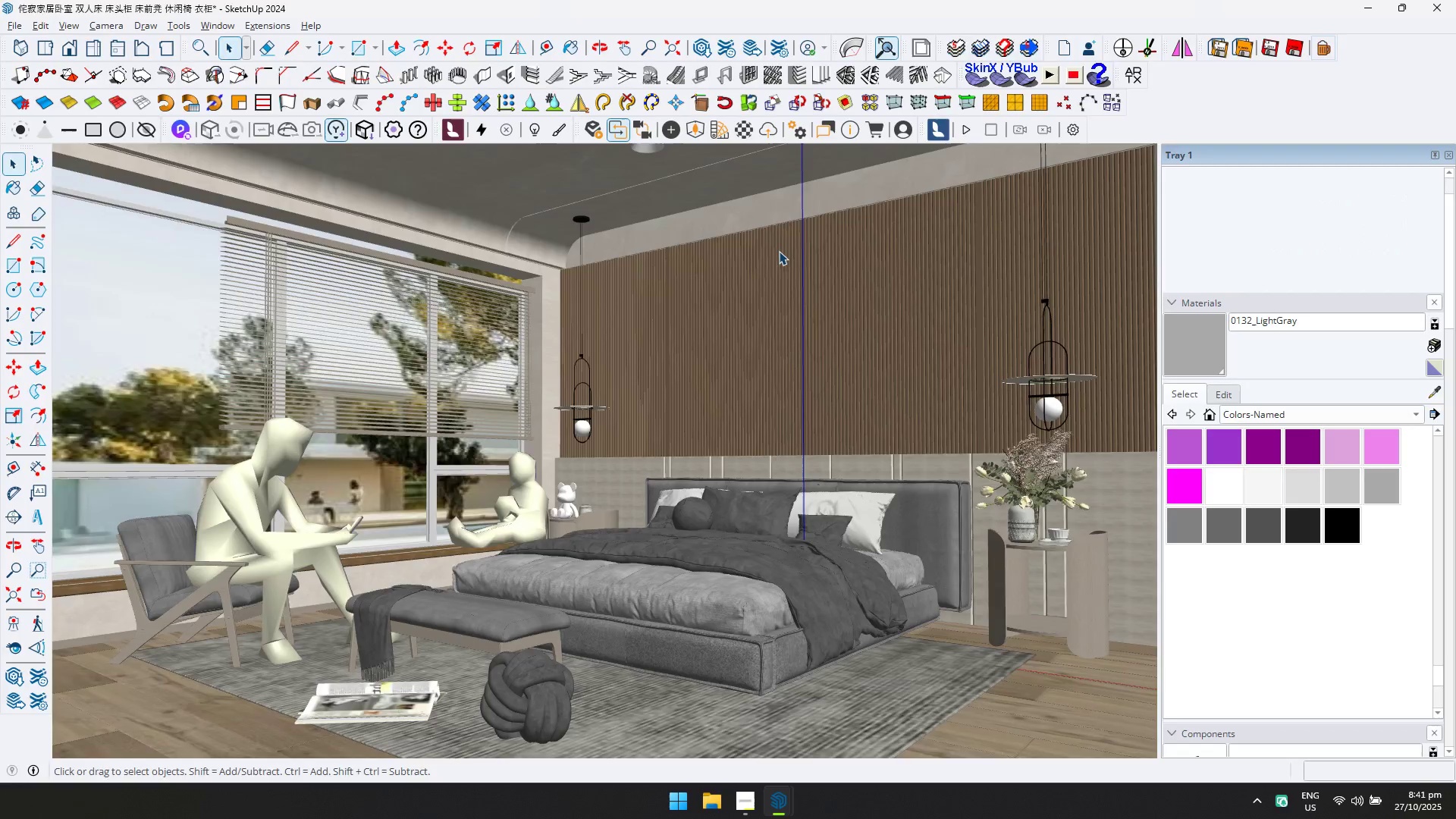 
key(Alt+AltLeft)
 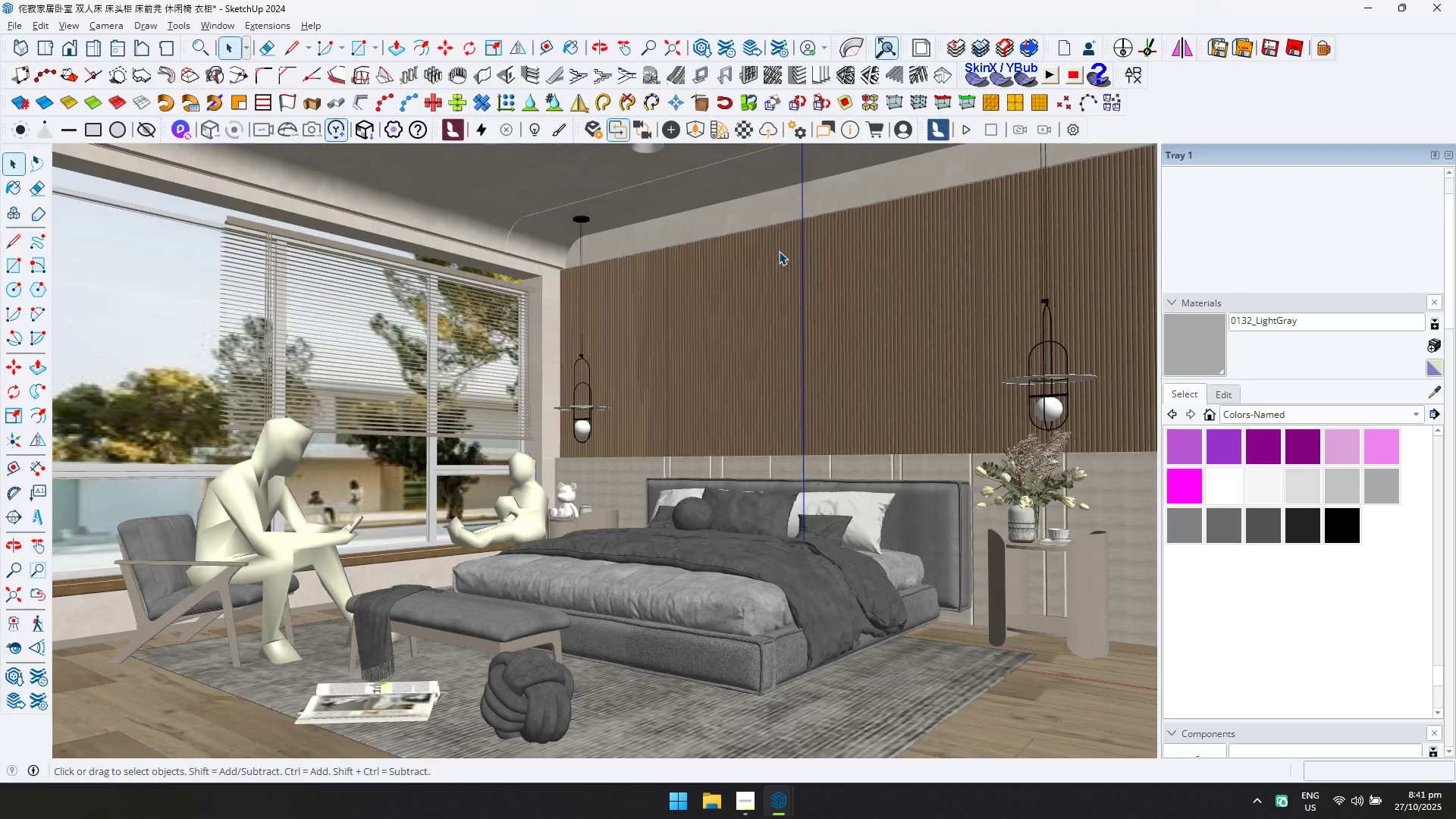 
key(Alt+Tab)
 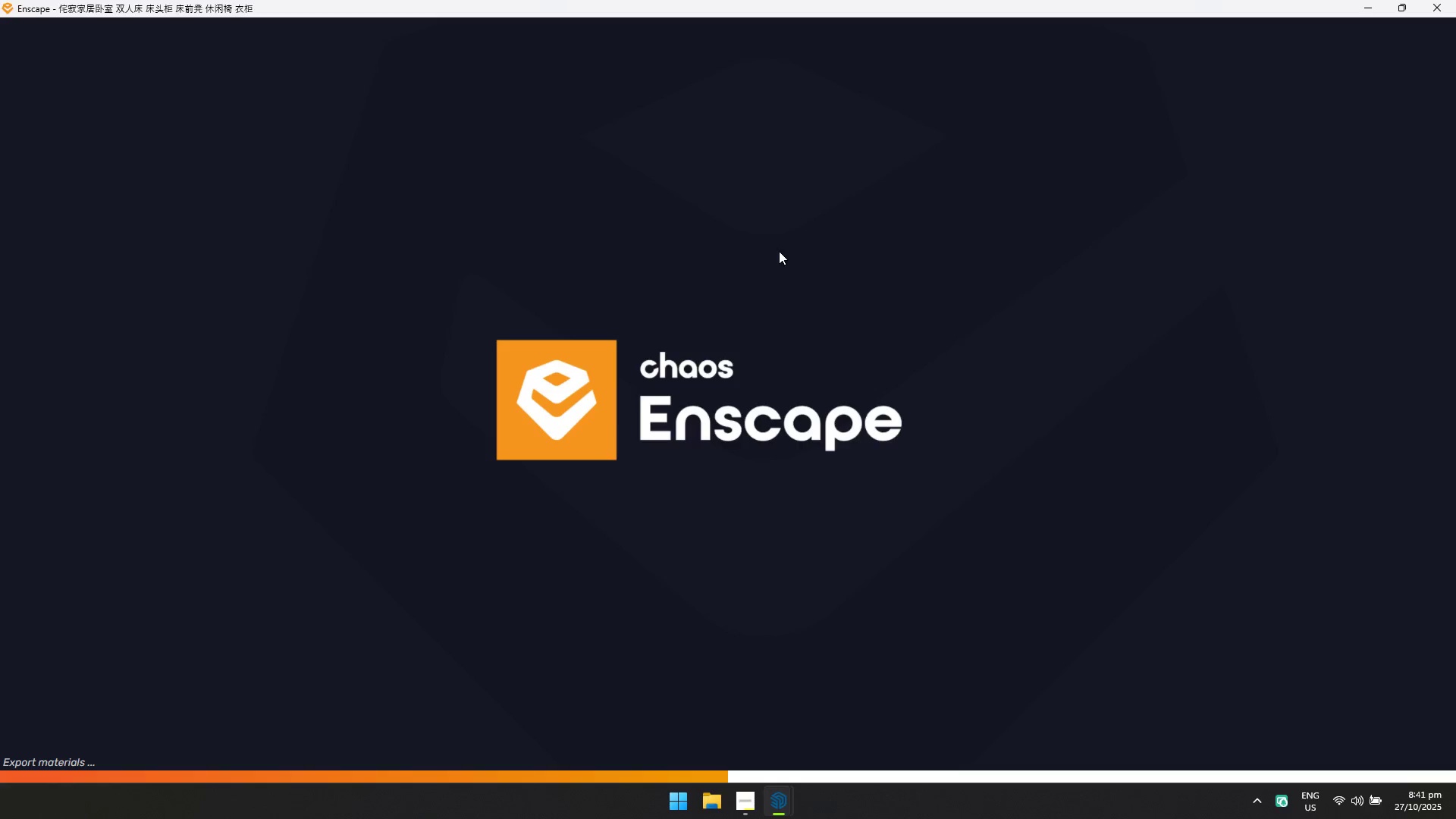 
key(Alt+AltLeft)
 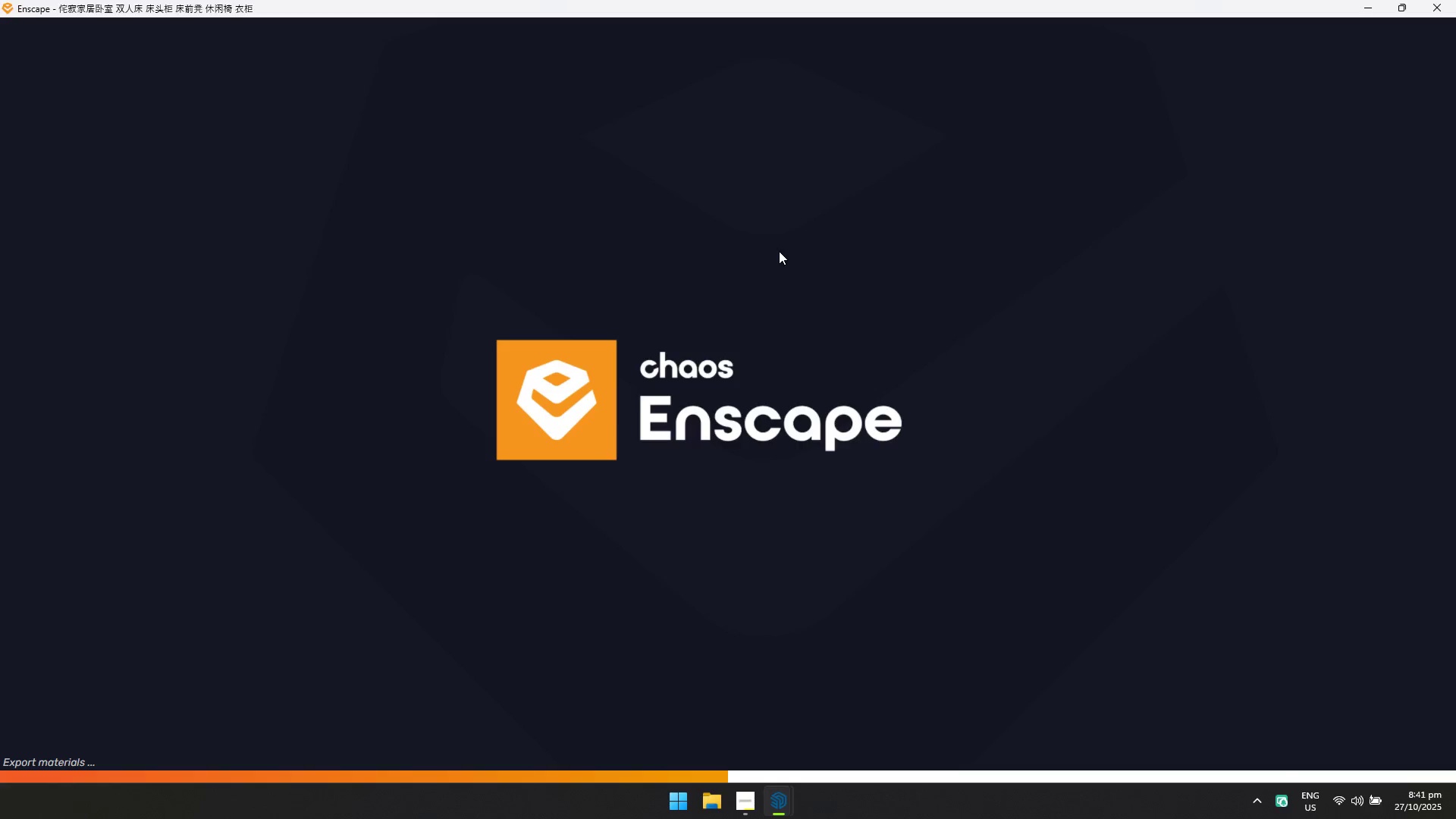 
key(Alt+Tab)
 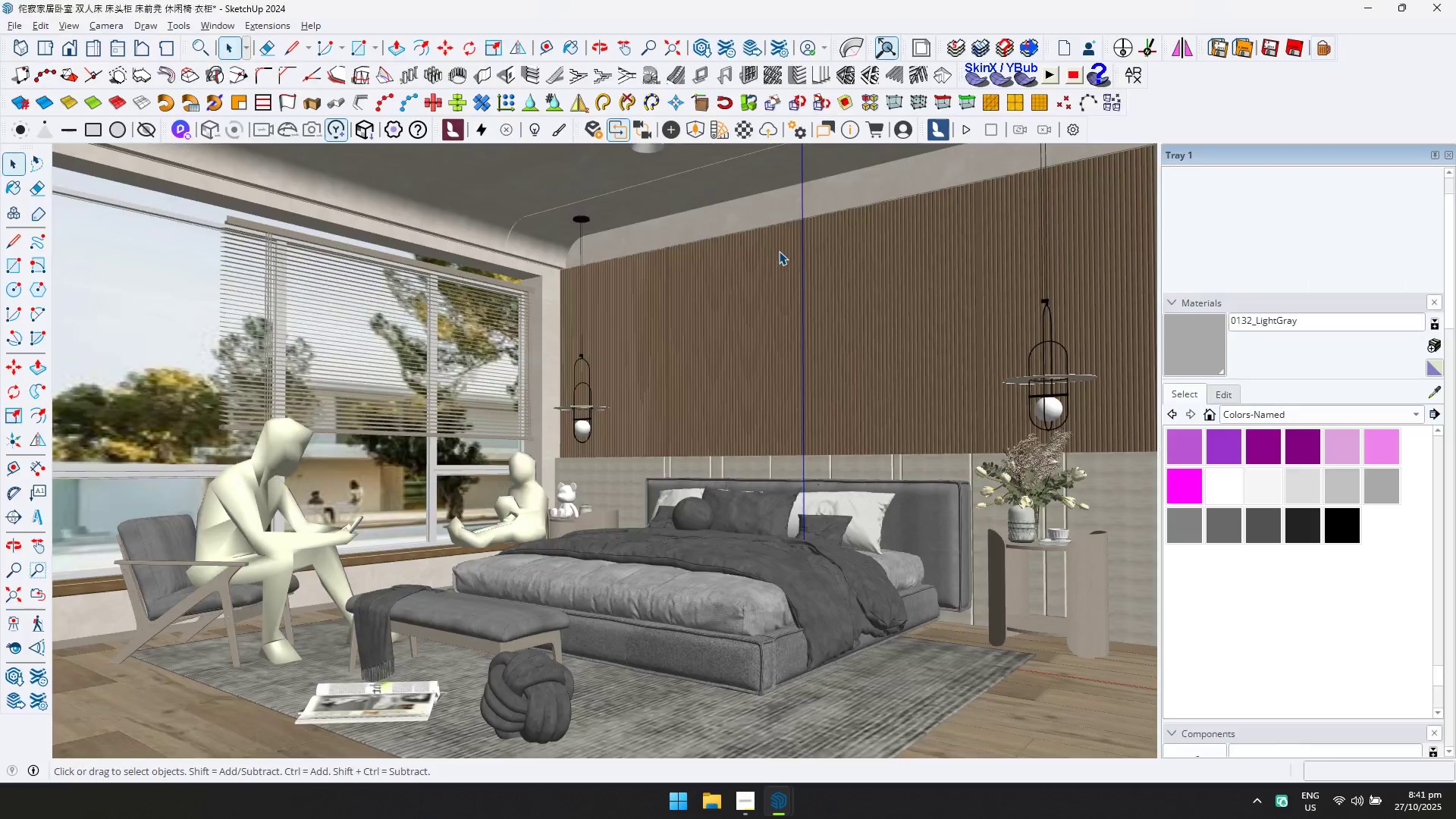 
key(Alt+Tab)
 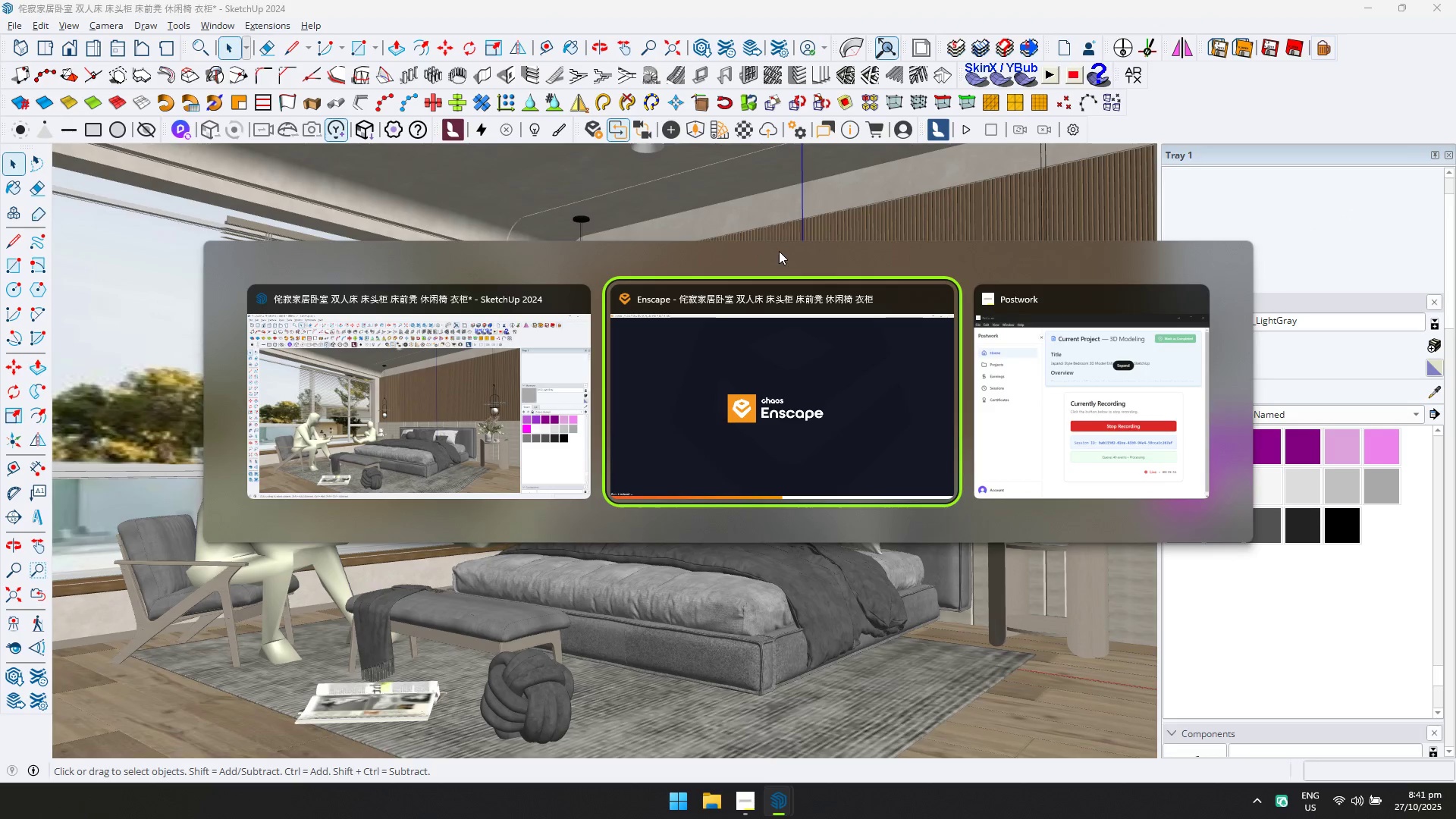 
key(Alt+Tab)